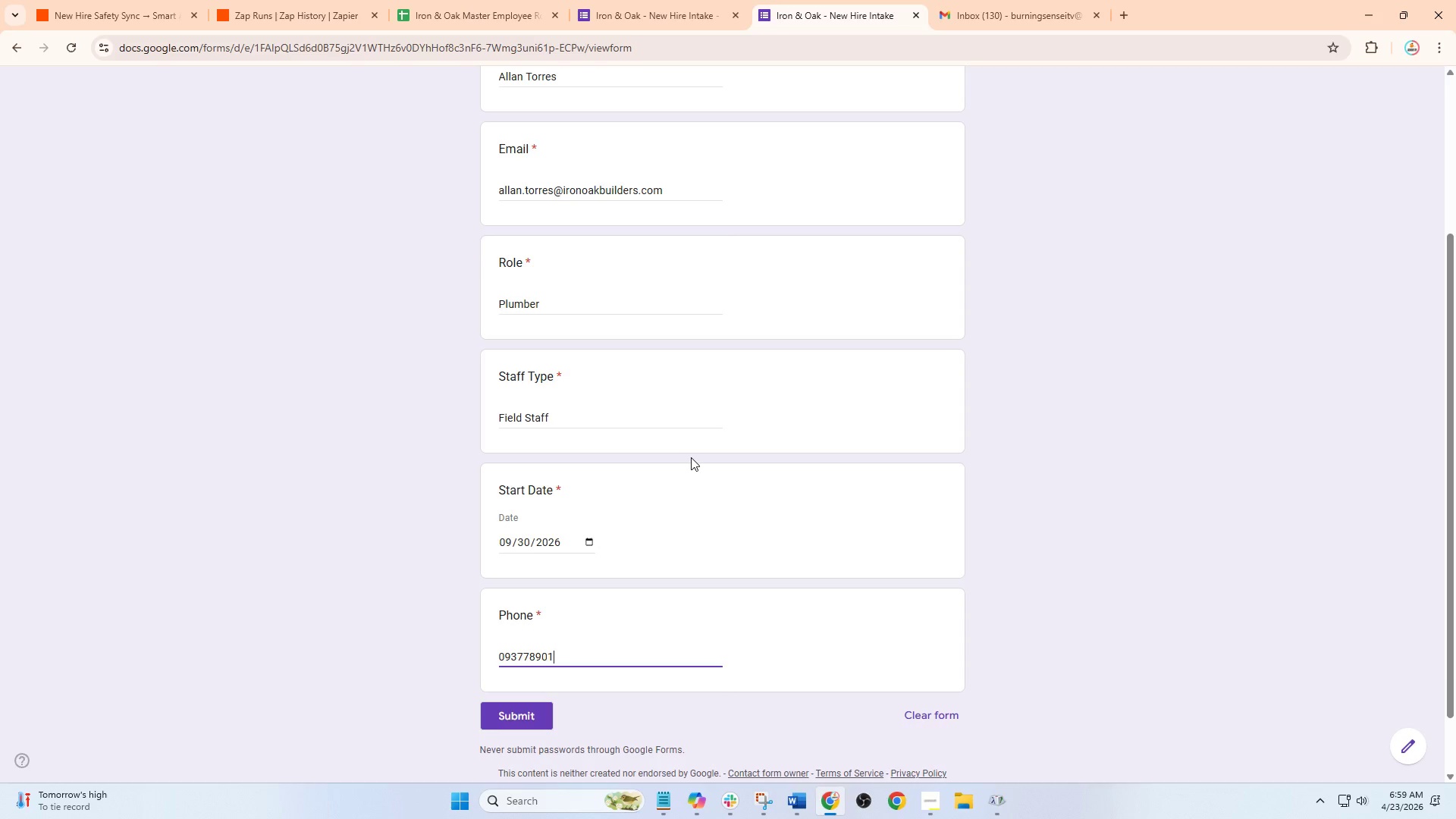 
key(Numpad1)
 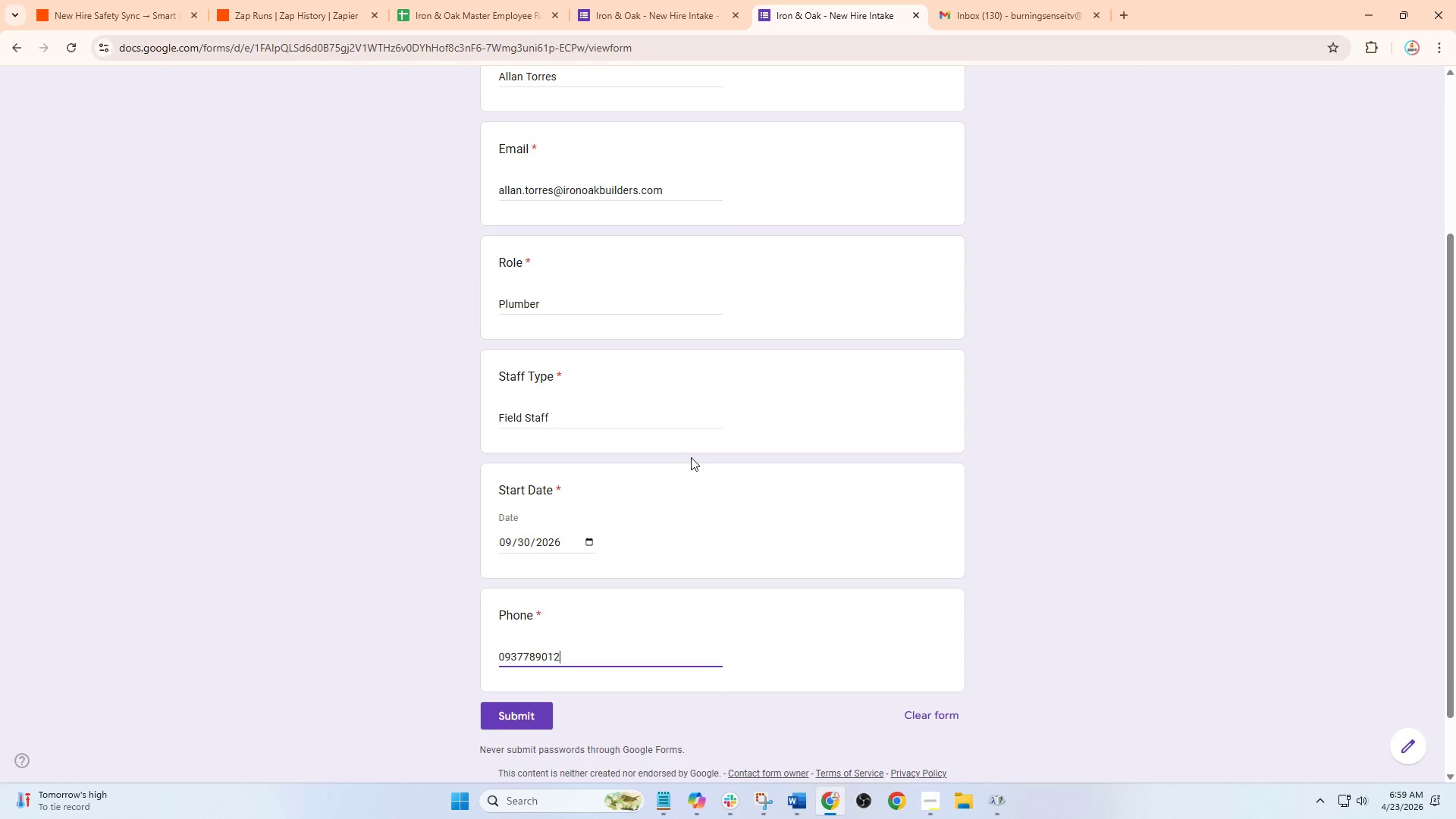 
key(Numpad2)
 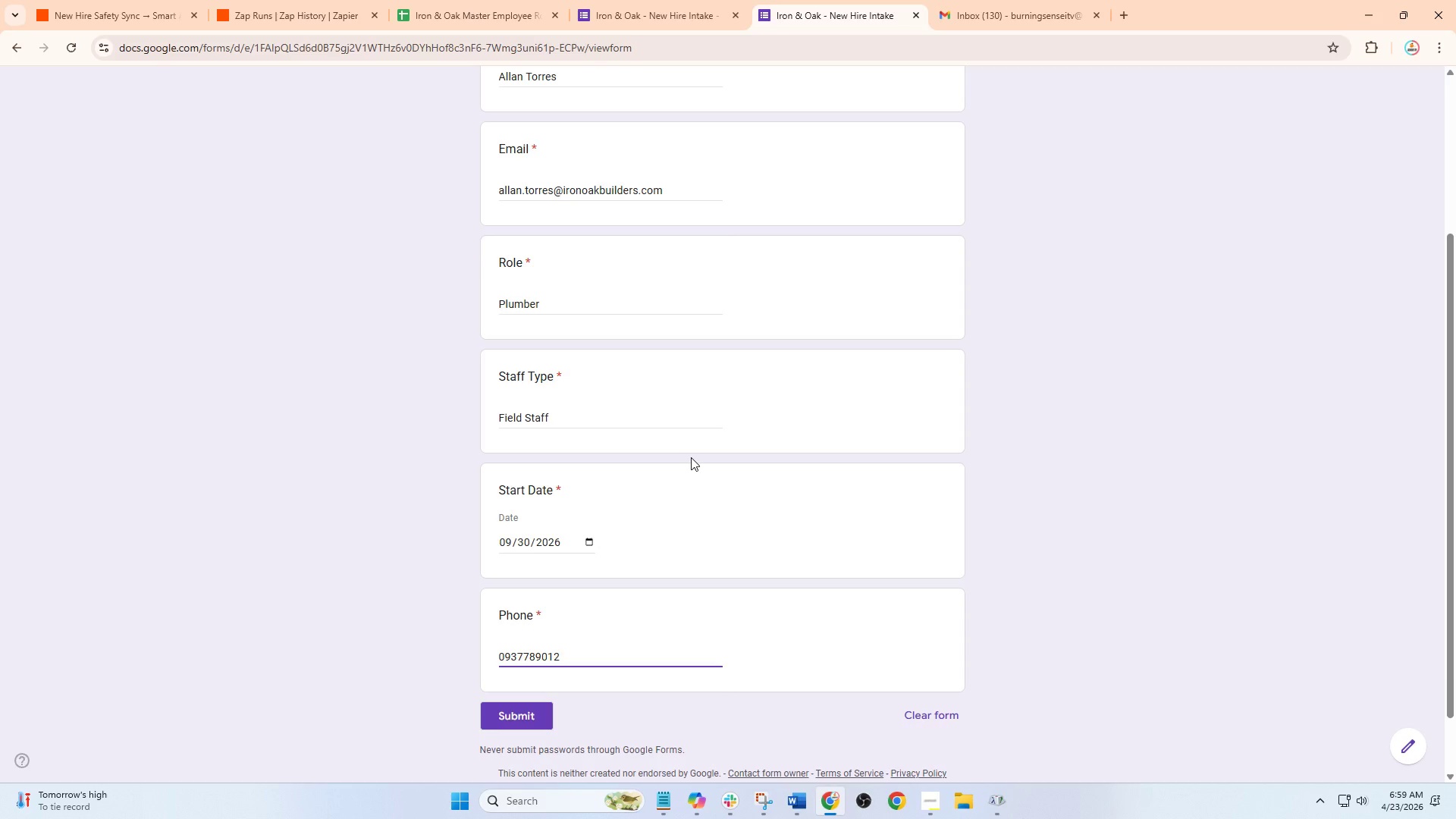 
key(Numpad3)
 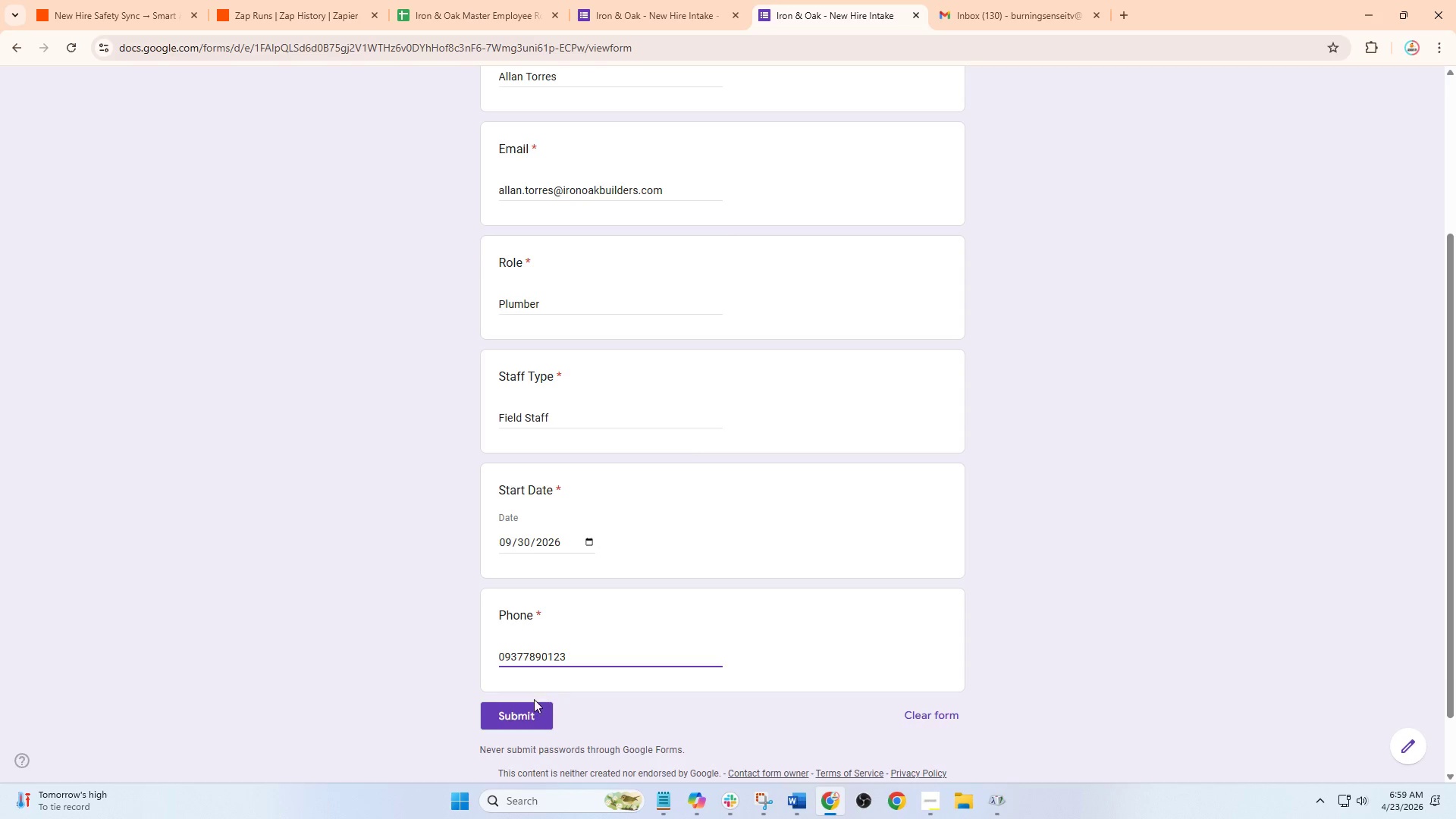 
left_click([518, 713])
 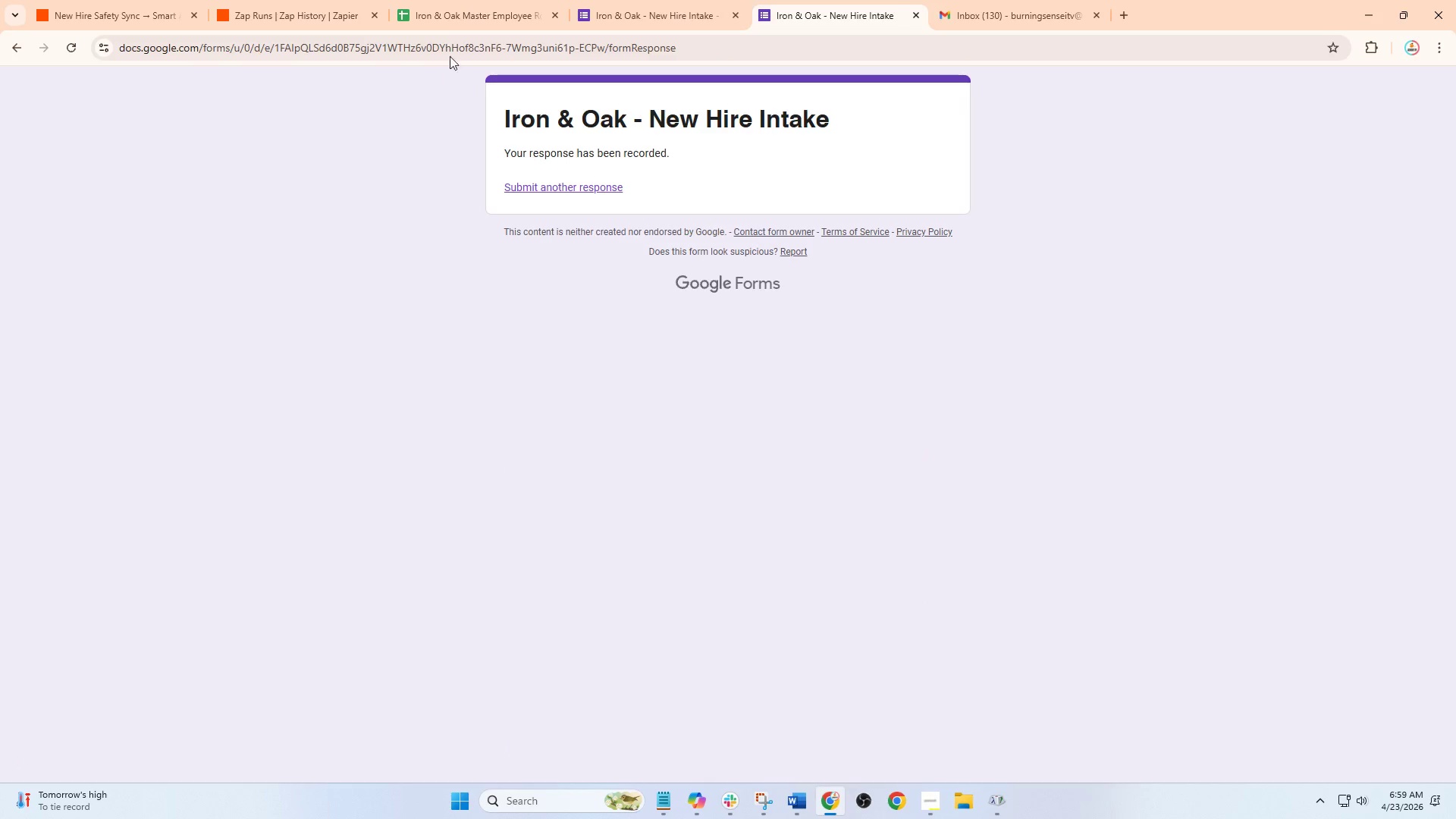 
left_click([443, 5])
 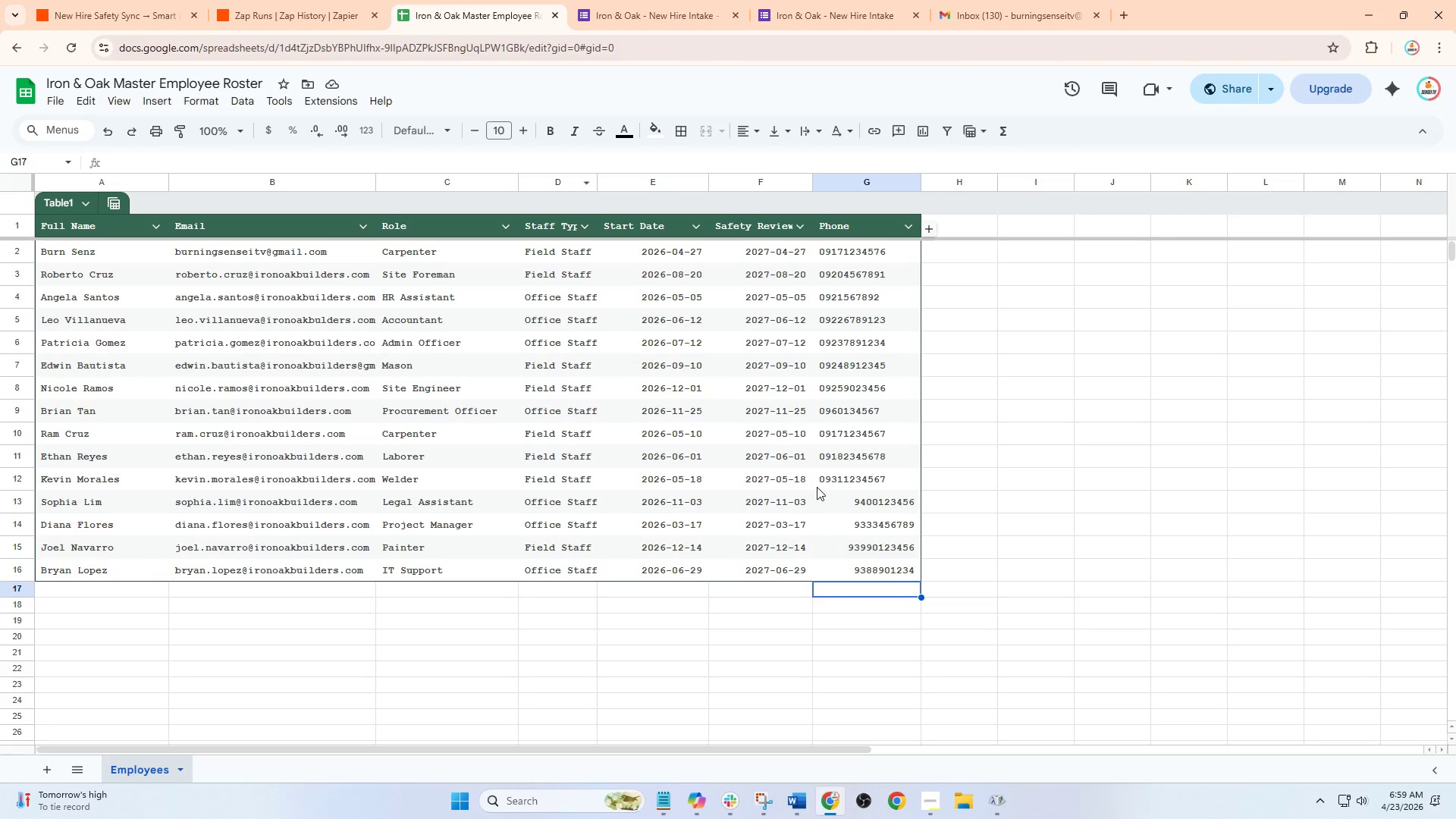 
double_click([824, 499])
 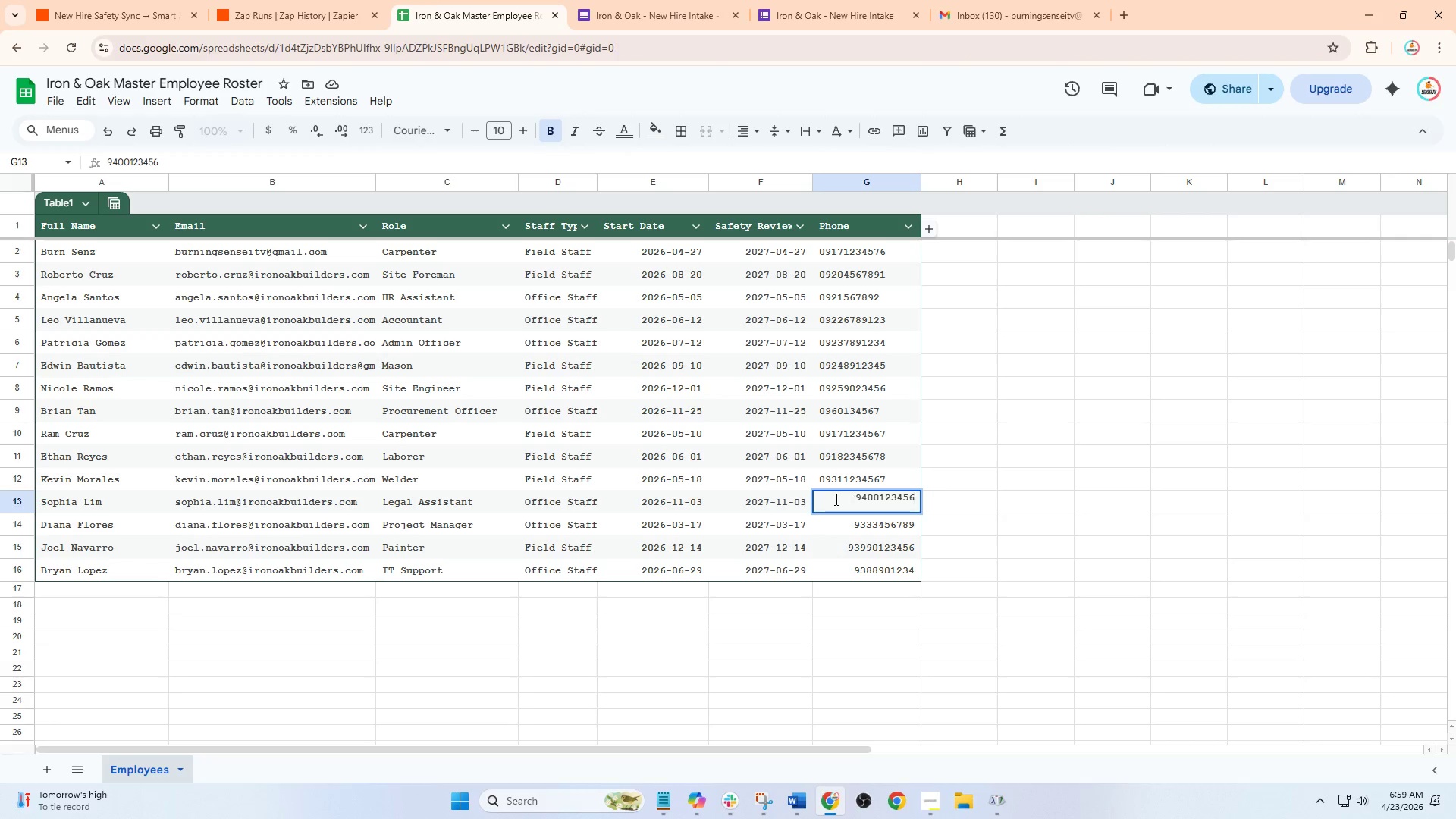 
left_click([835, 499])
 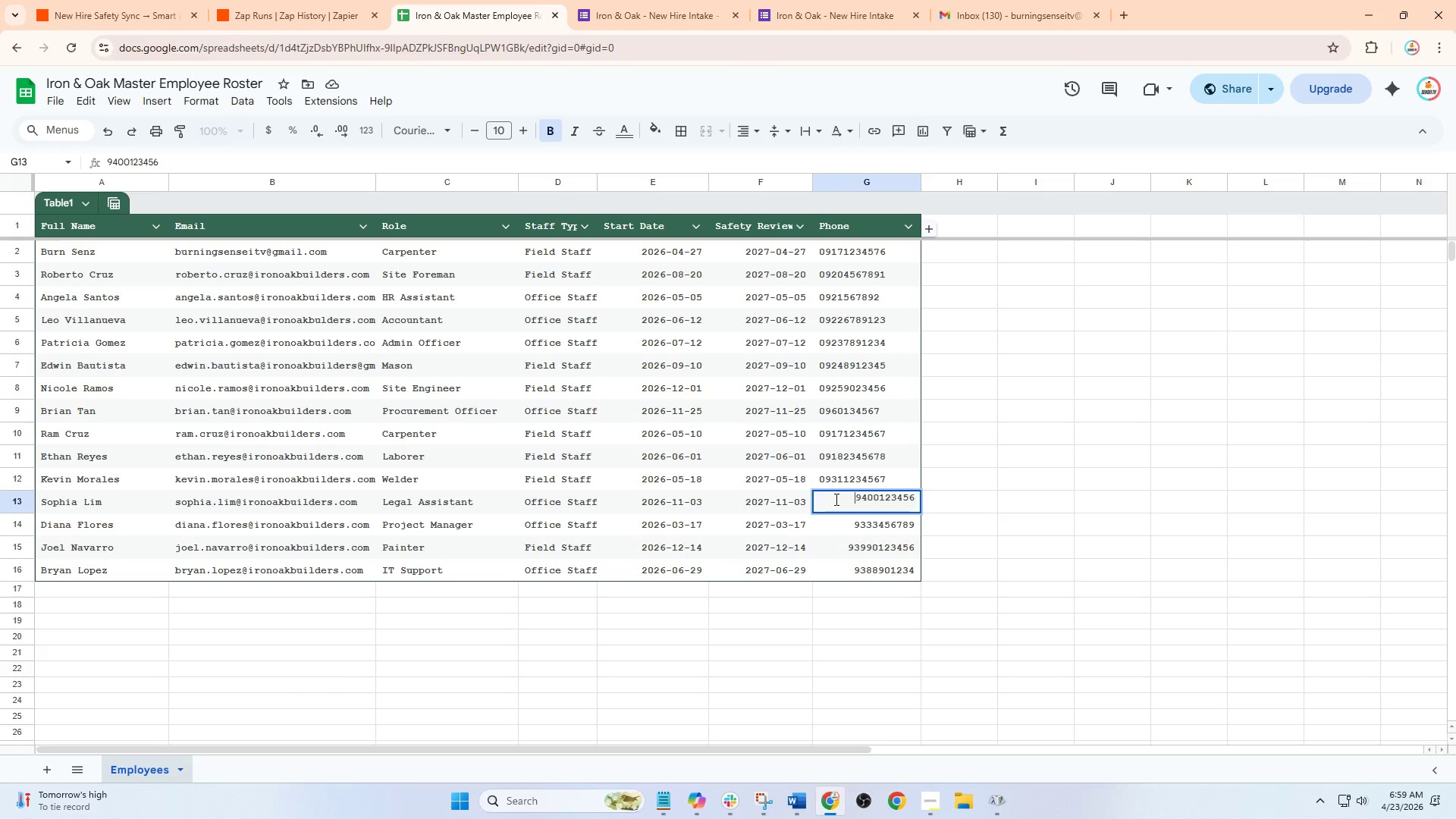 
key(Control+V)
 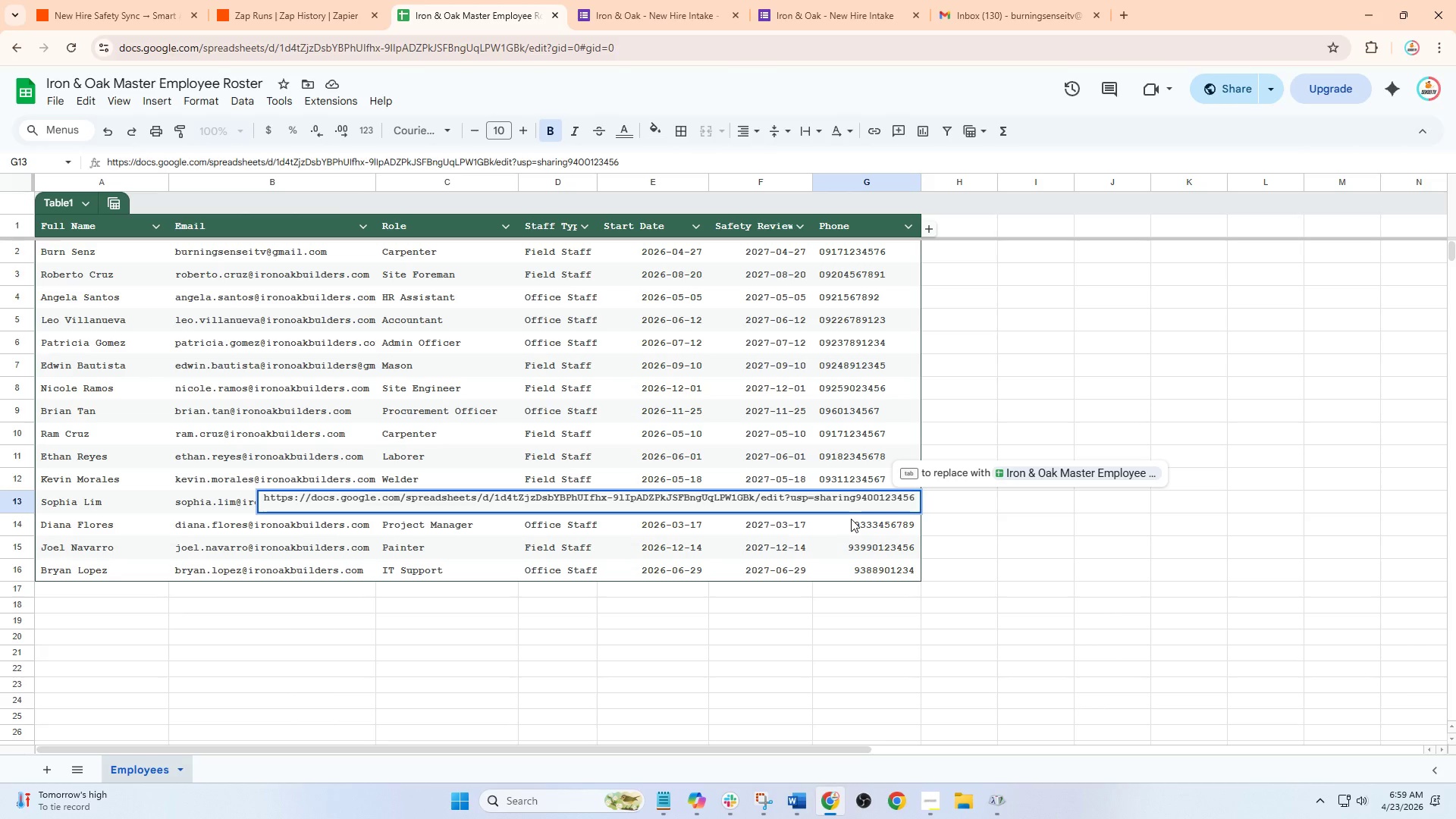 
key(Control+Z)
 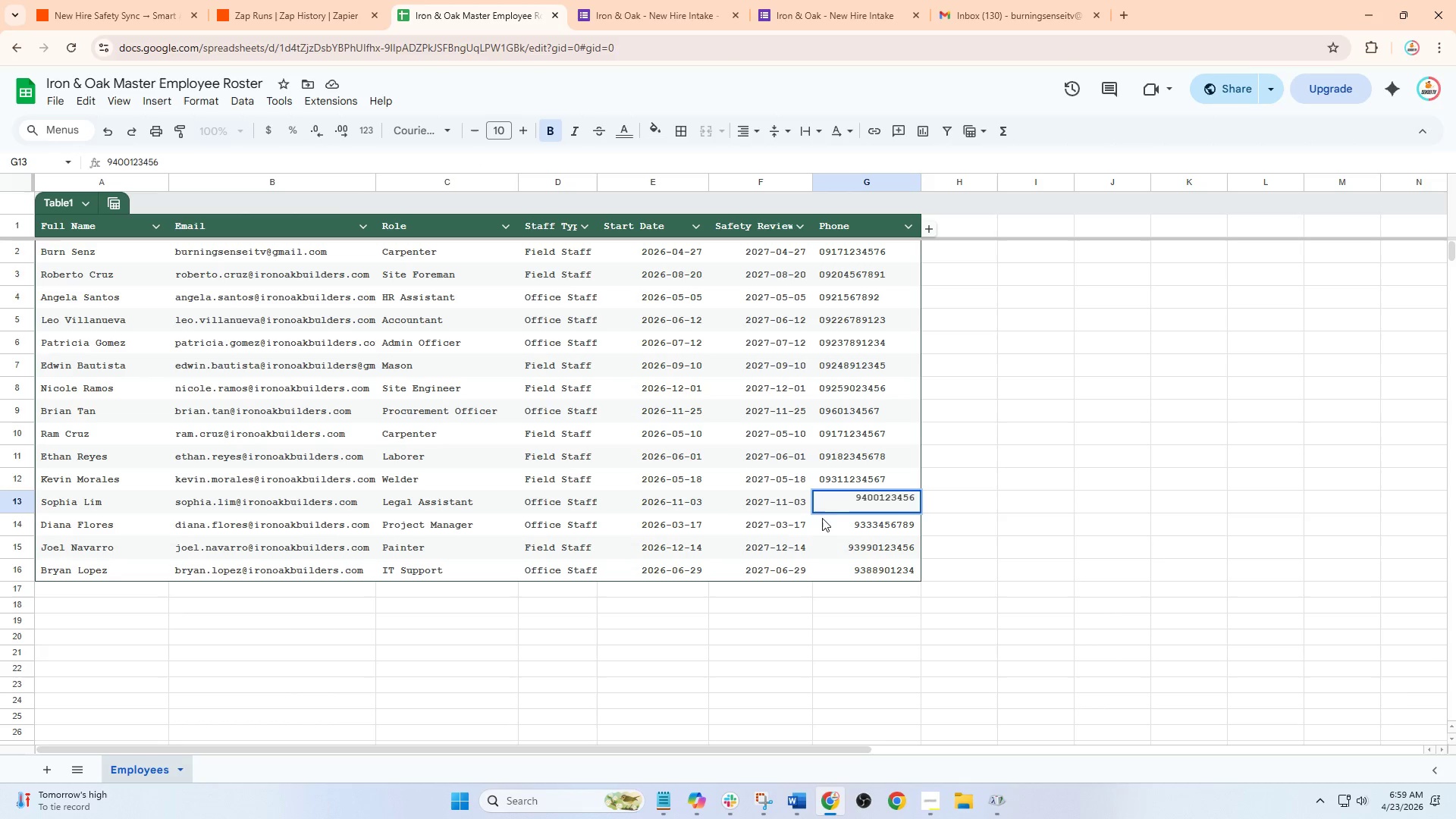 
left_click([843, 498])
 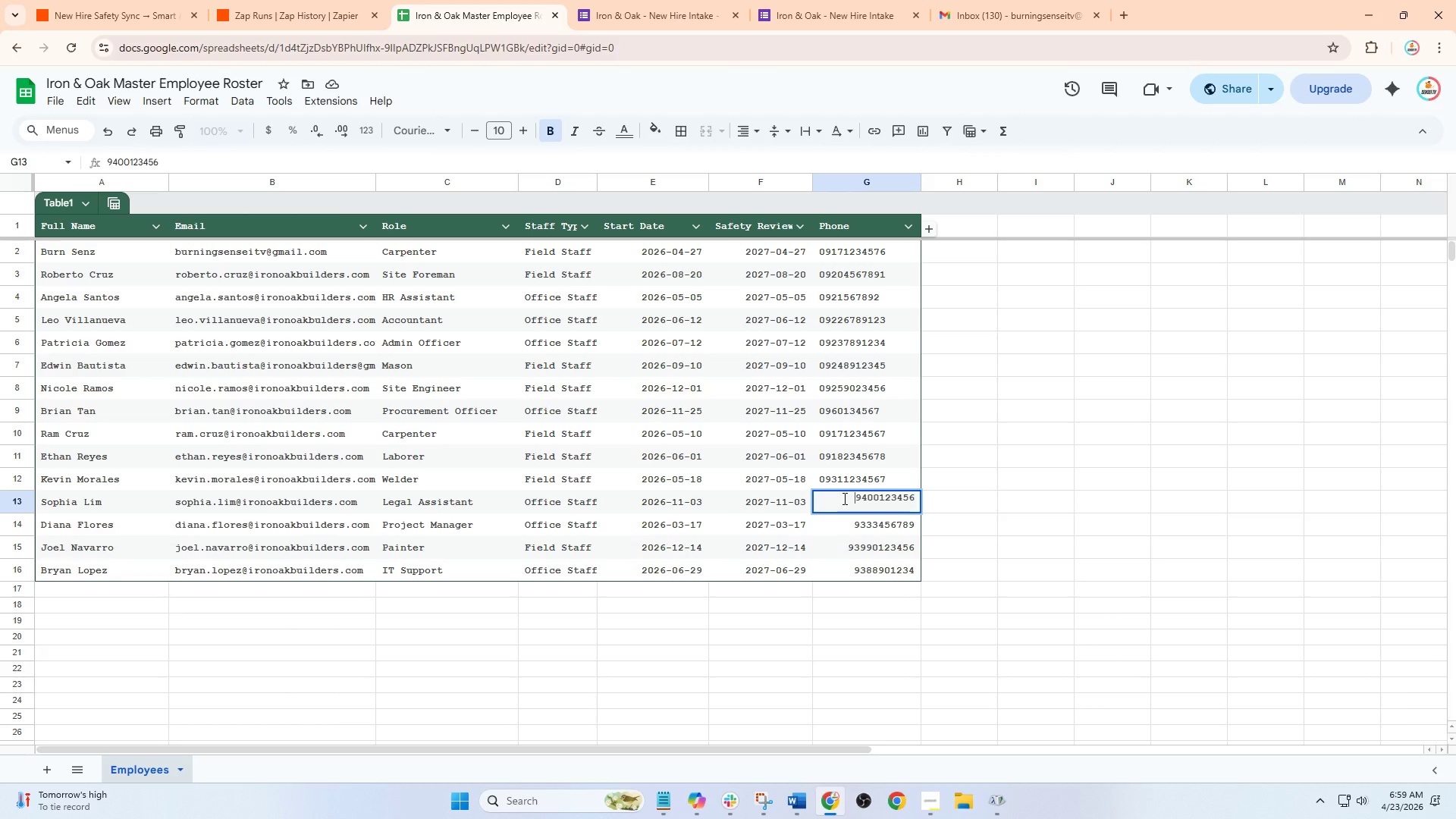 
key(Quote)
 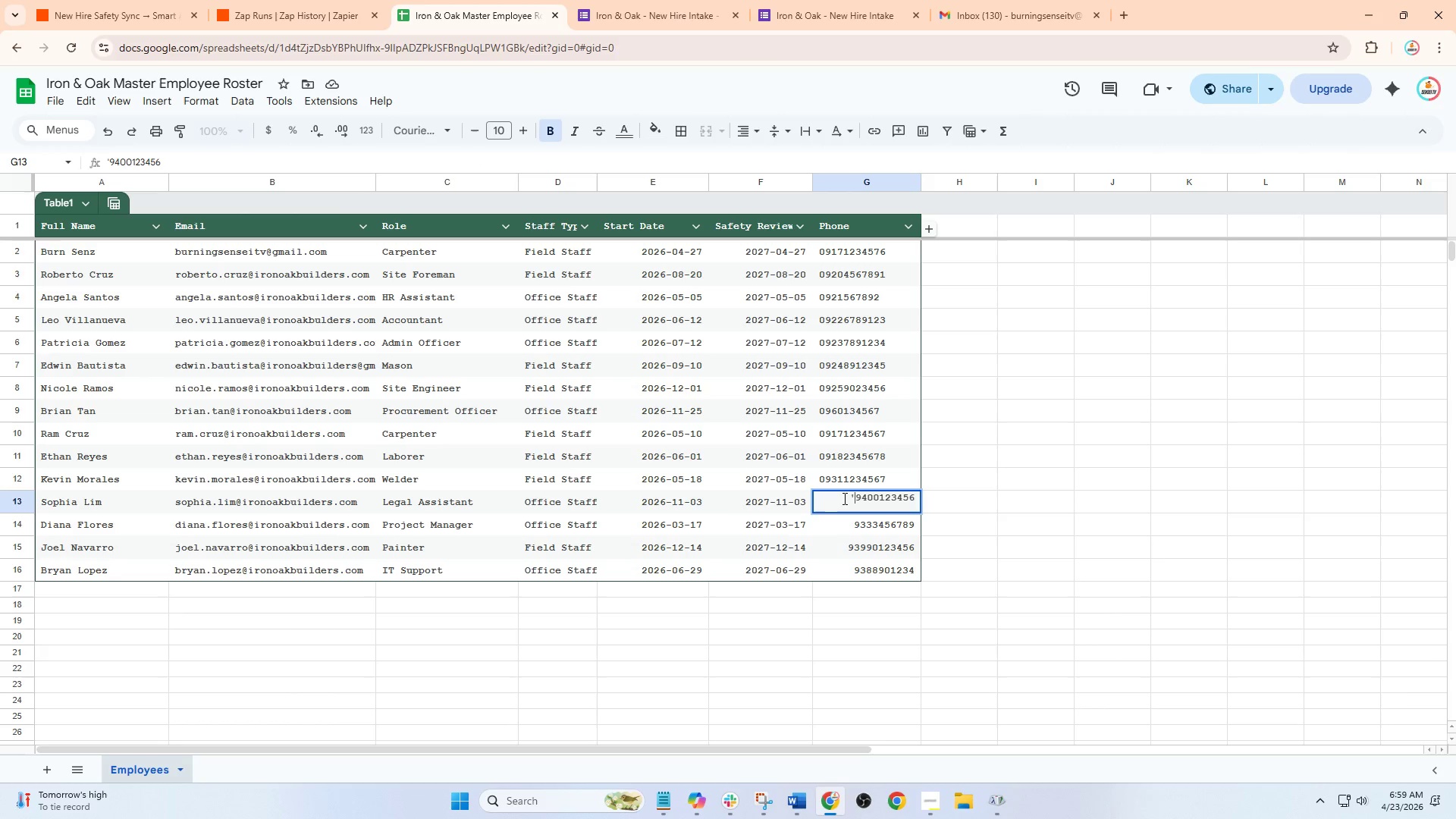 
key(0)
 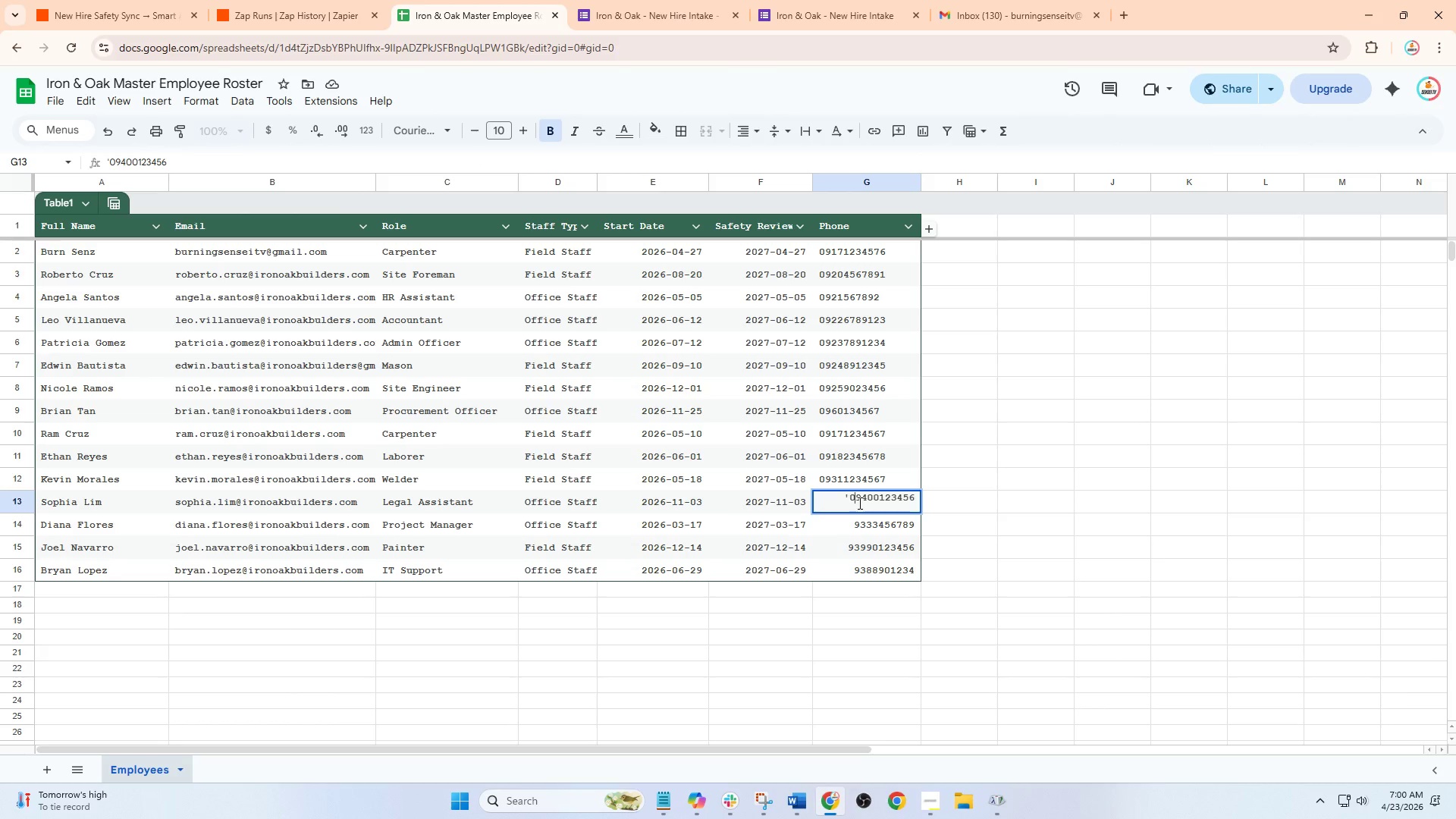 
left_click_drag(start_coordinate=[854, 498], to_coordinate=[839, 498])
 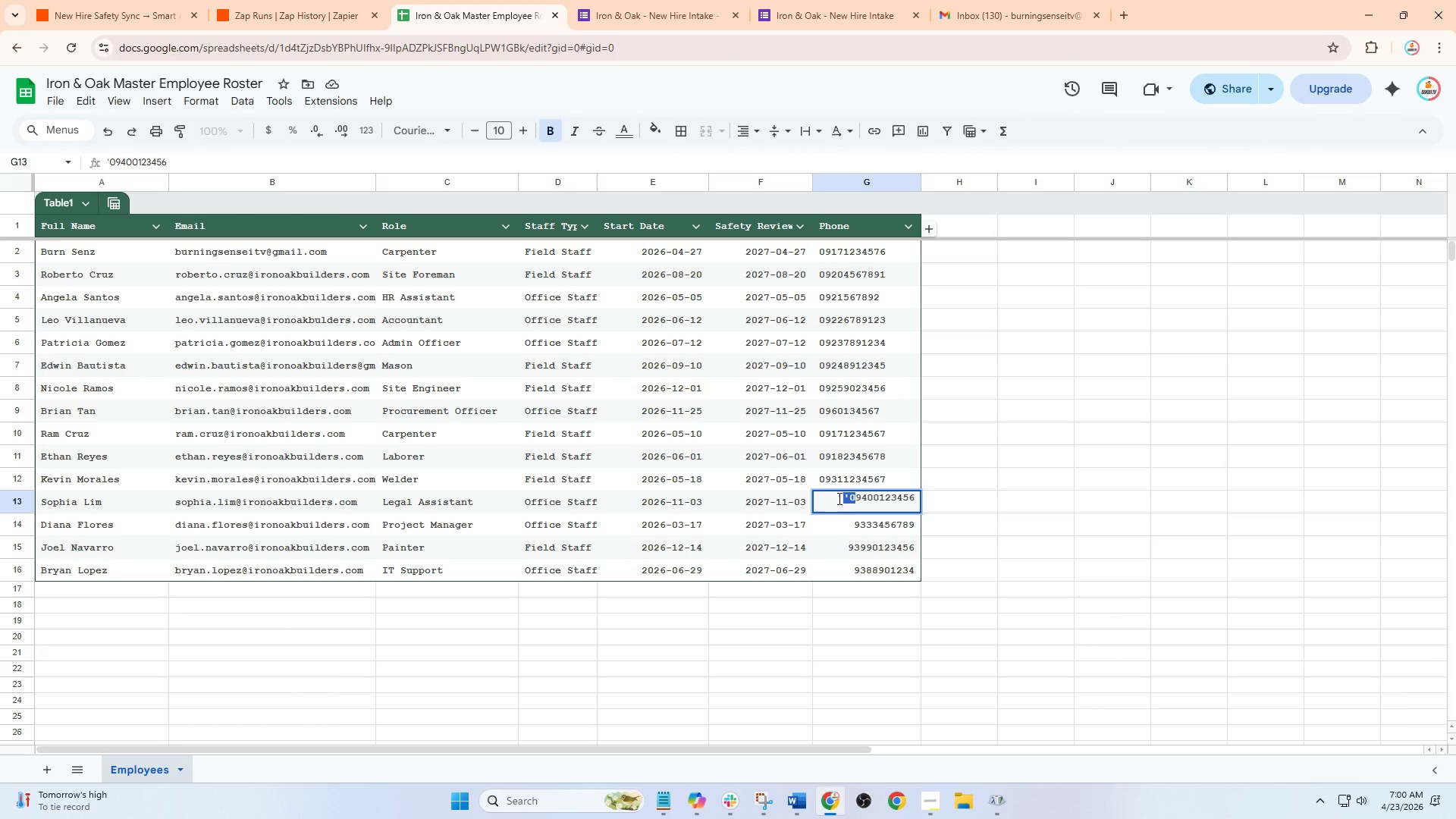 
key(Control+C)
 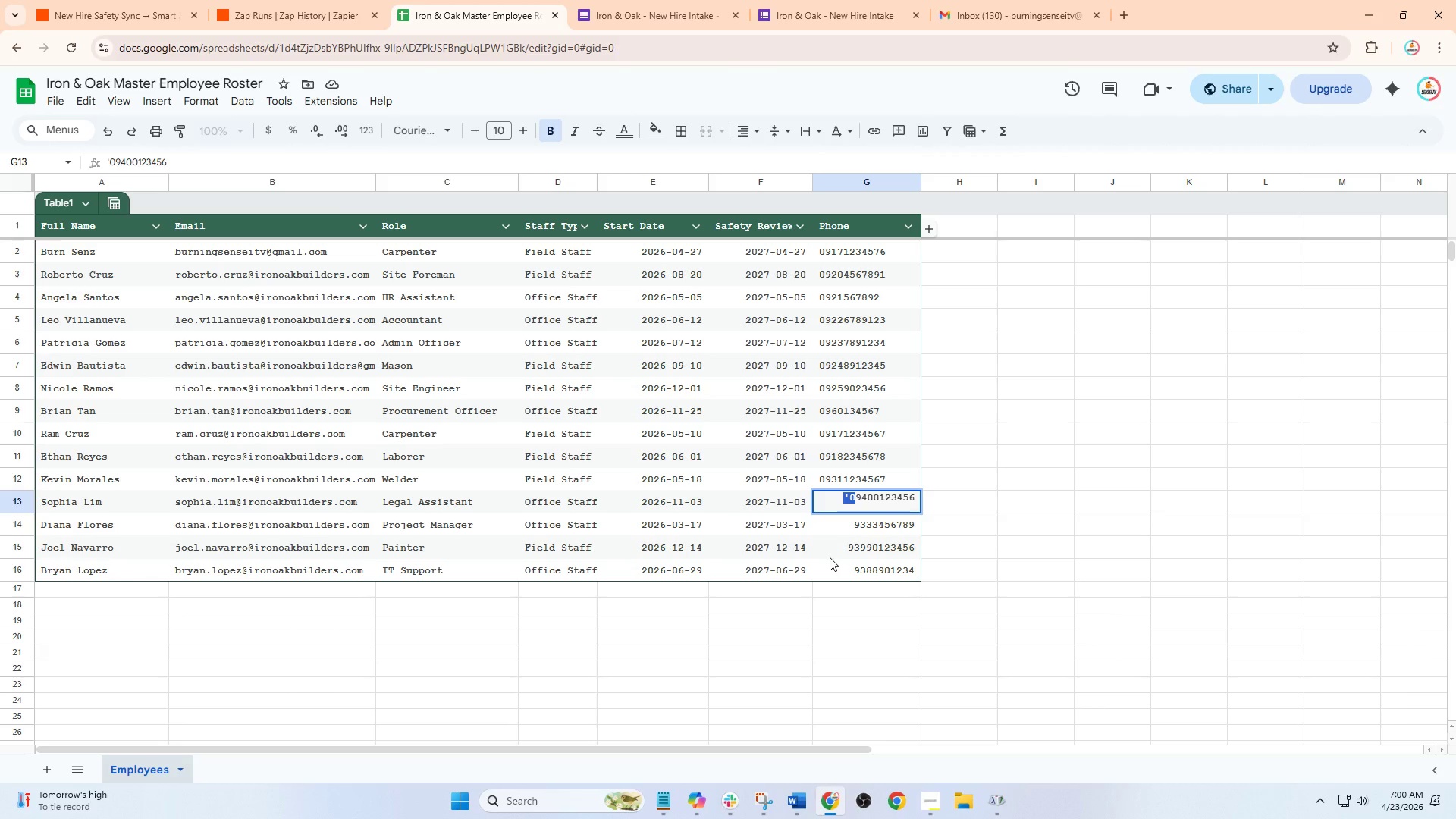 
left_click([830, 557])
 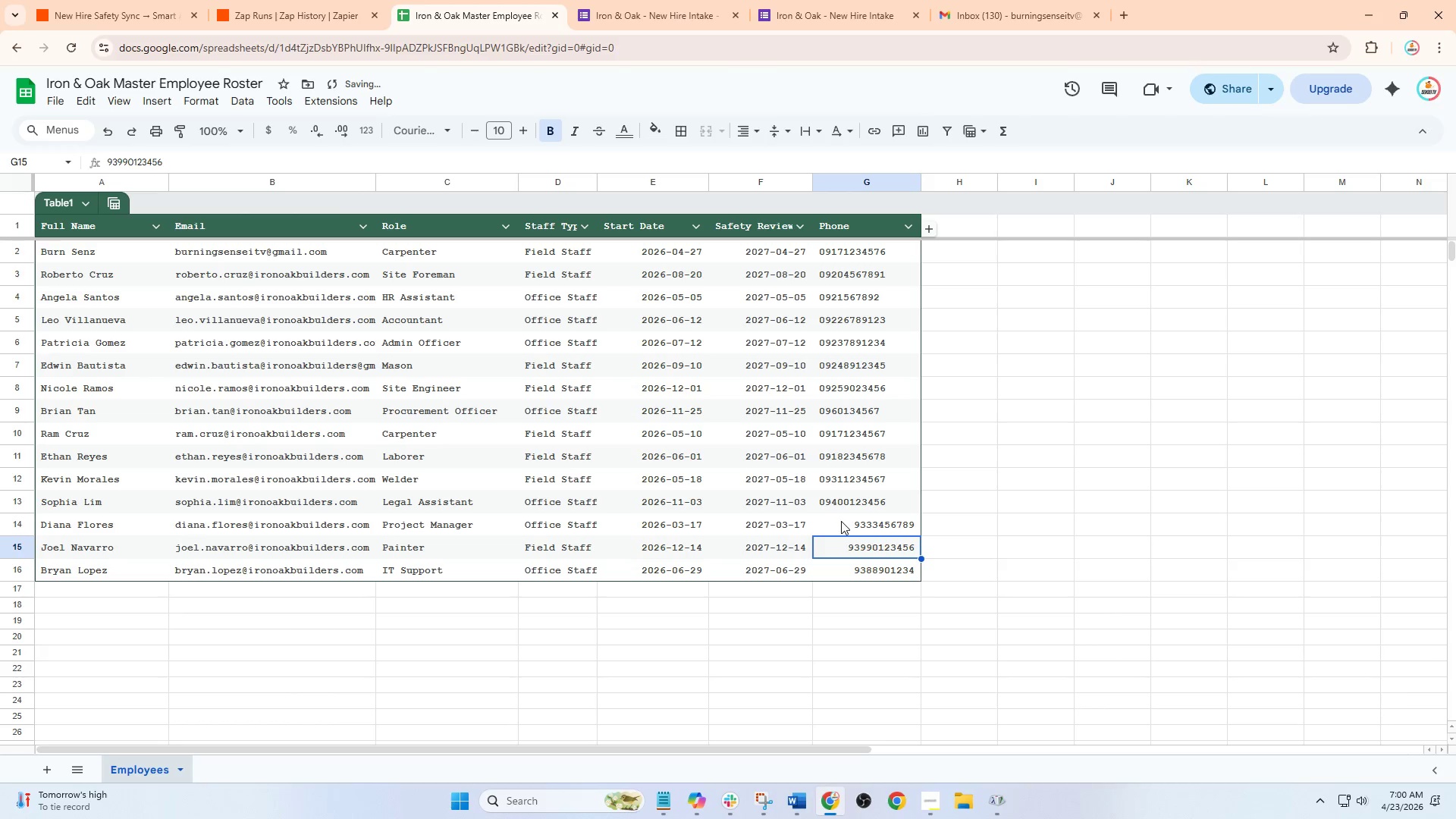 
double_click([844, 522])
 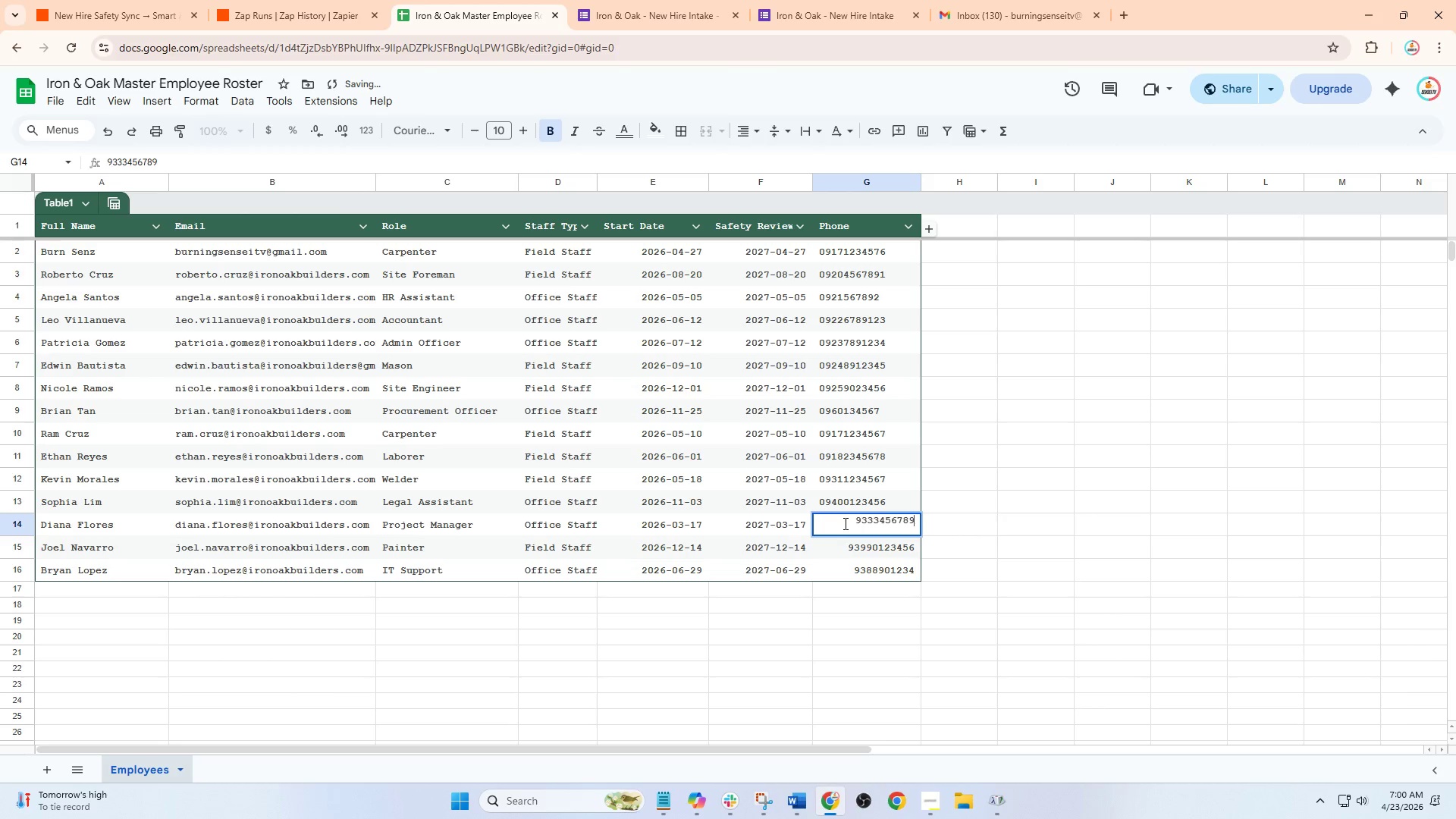 
key(Control+ControlLeft)
 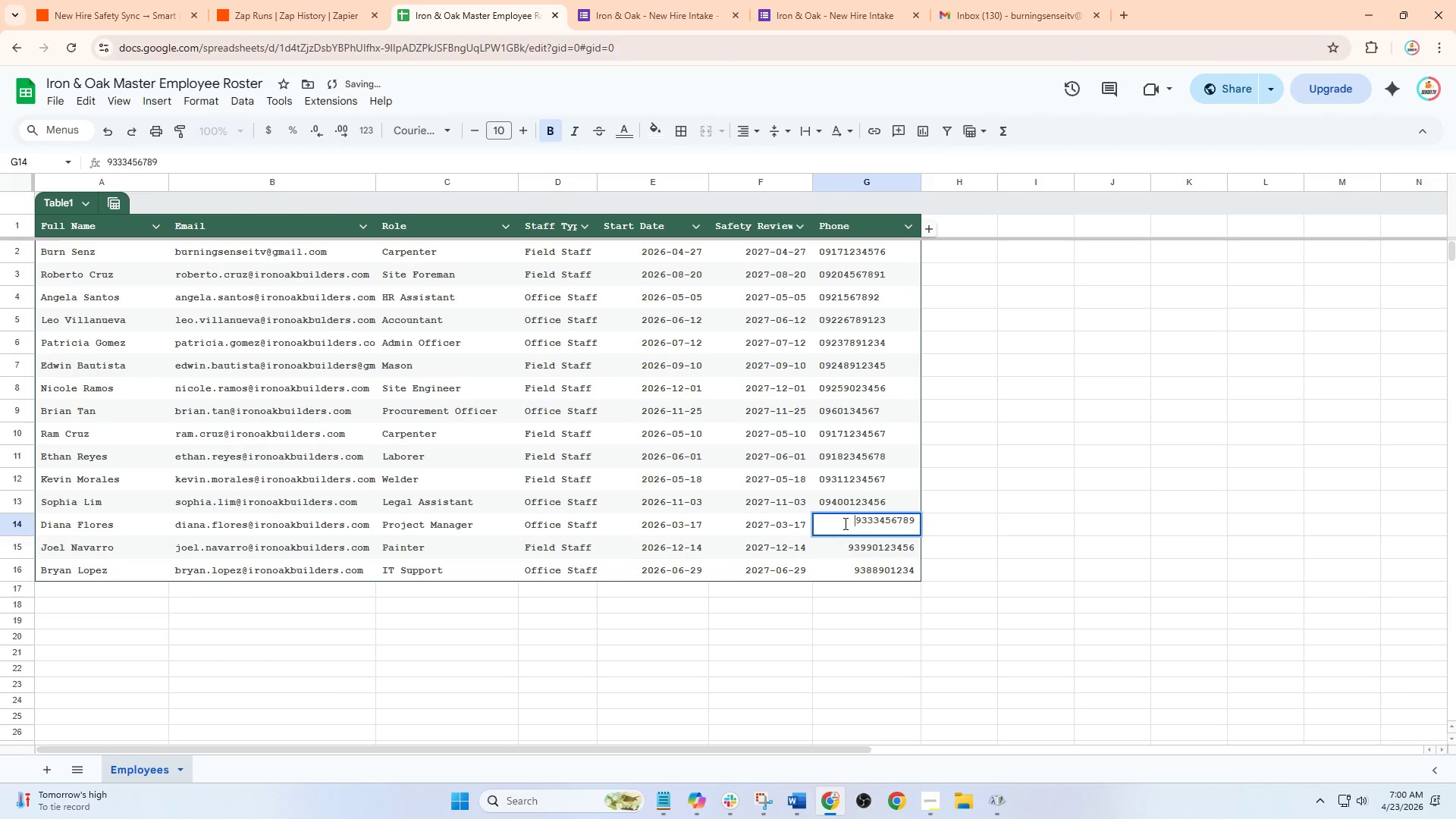 
left_click([844, 523])
 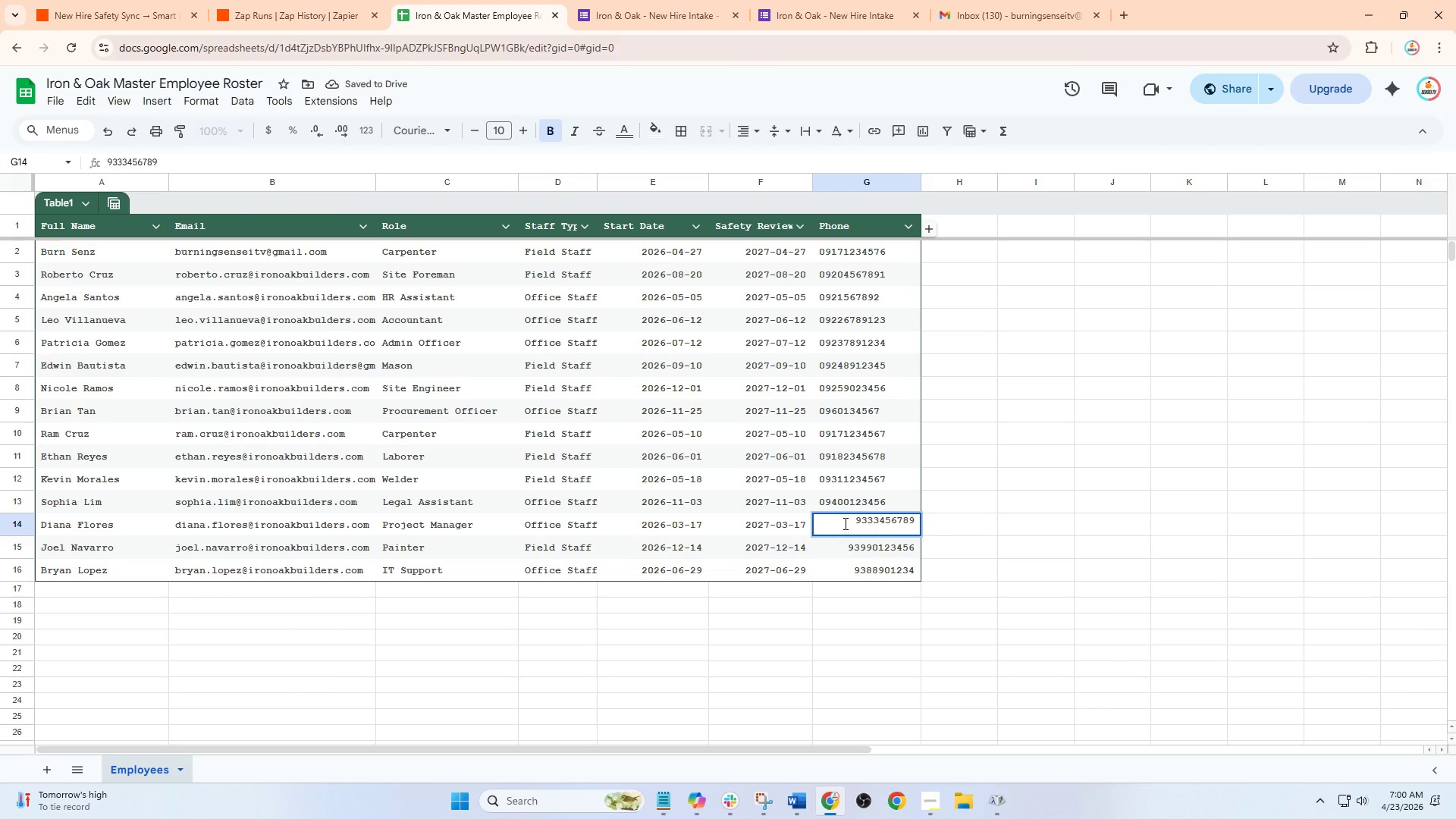 
key(Control+V)
 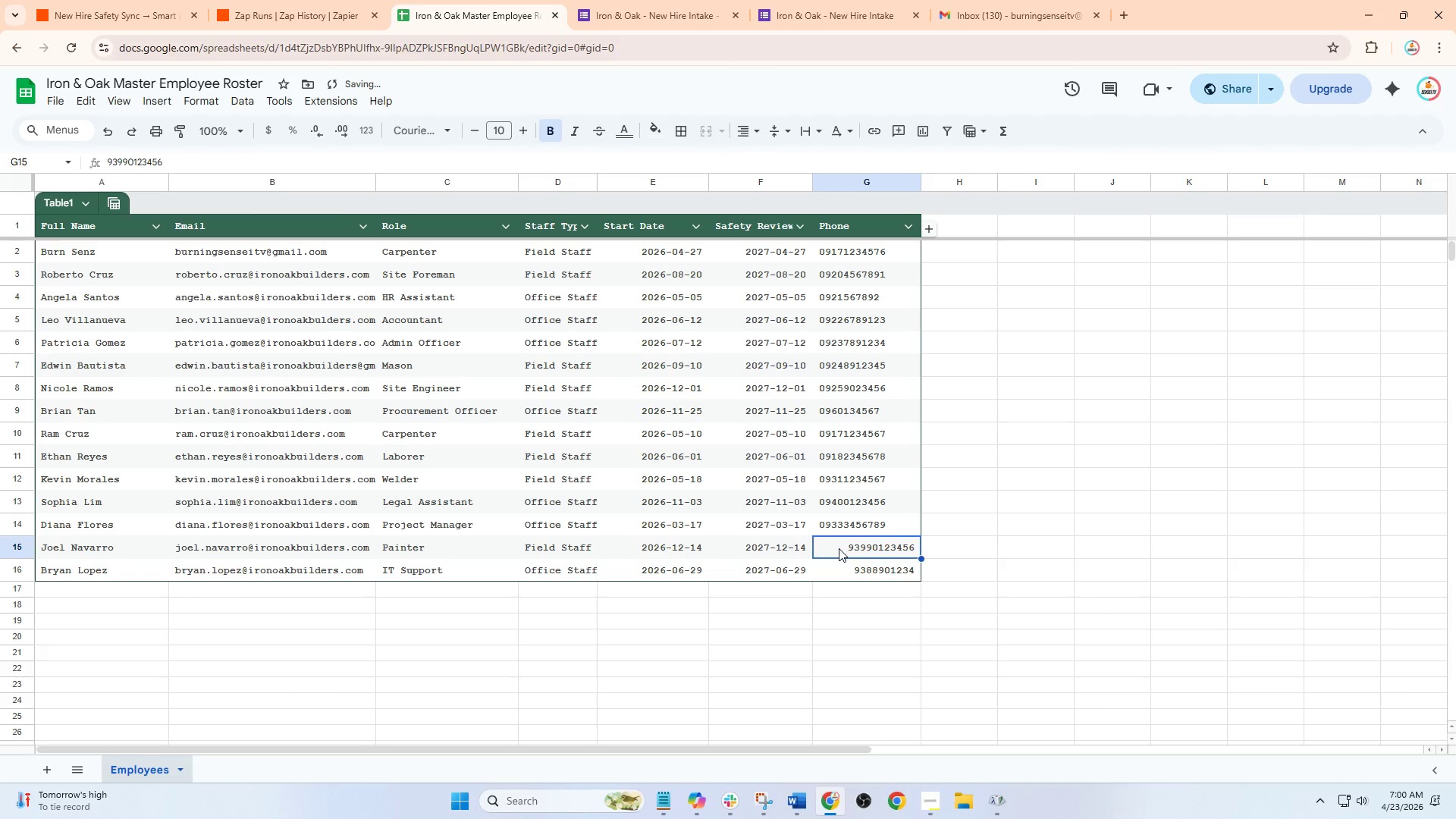 
double_click([839, 548])
 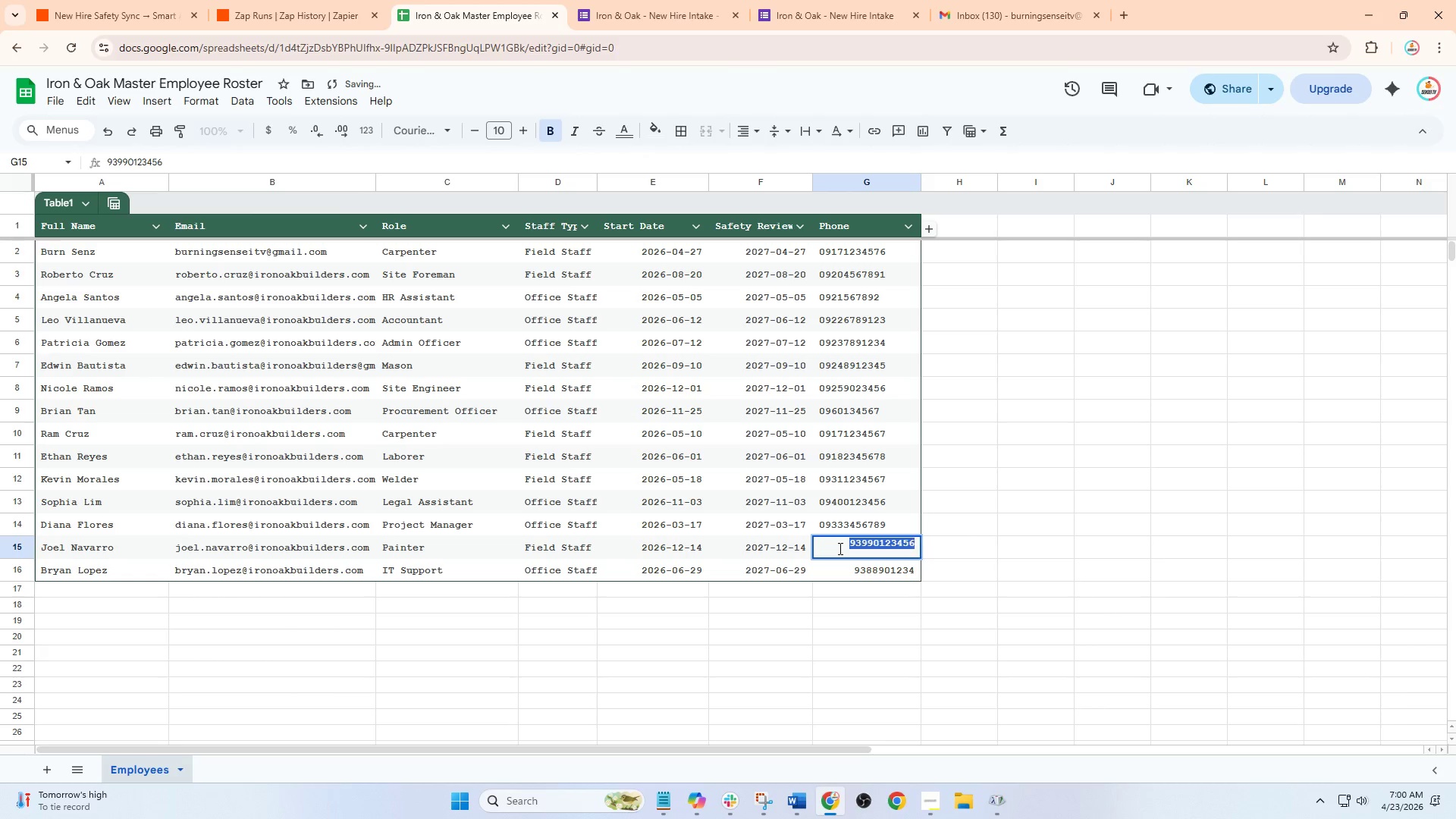 
triple_click([839, 548])
 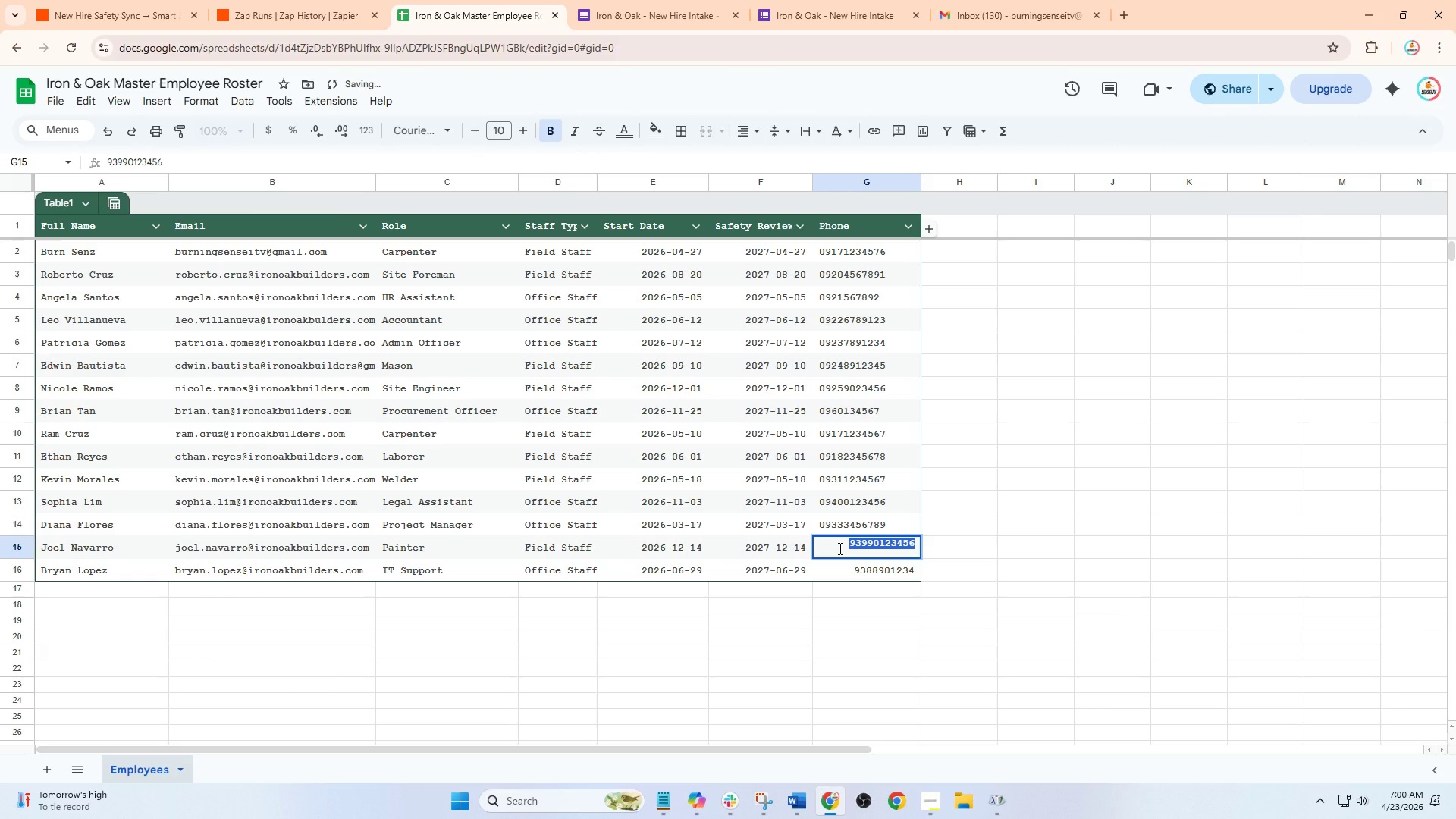 
left_click([839, 548])
 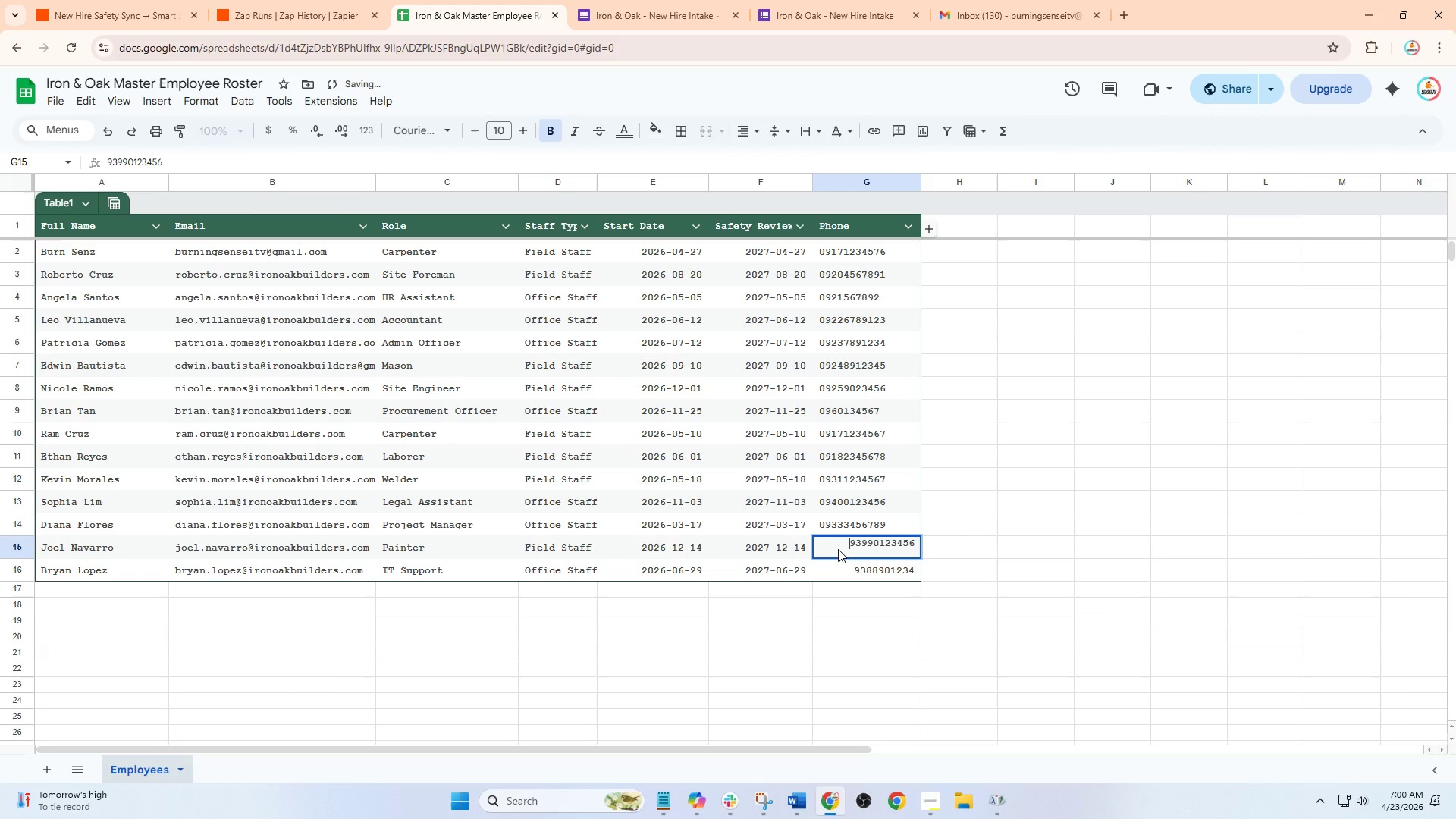 
key(Control+V)
 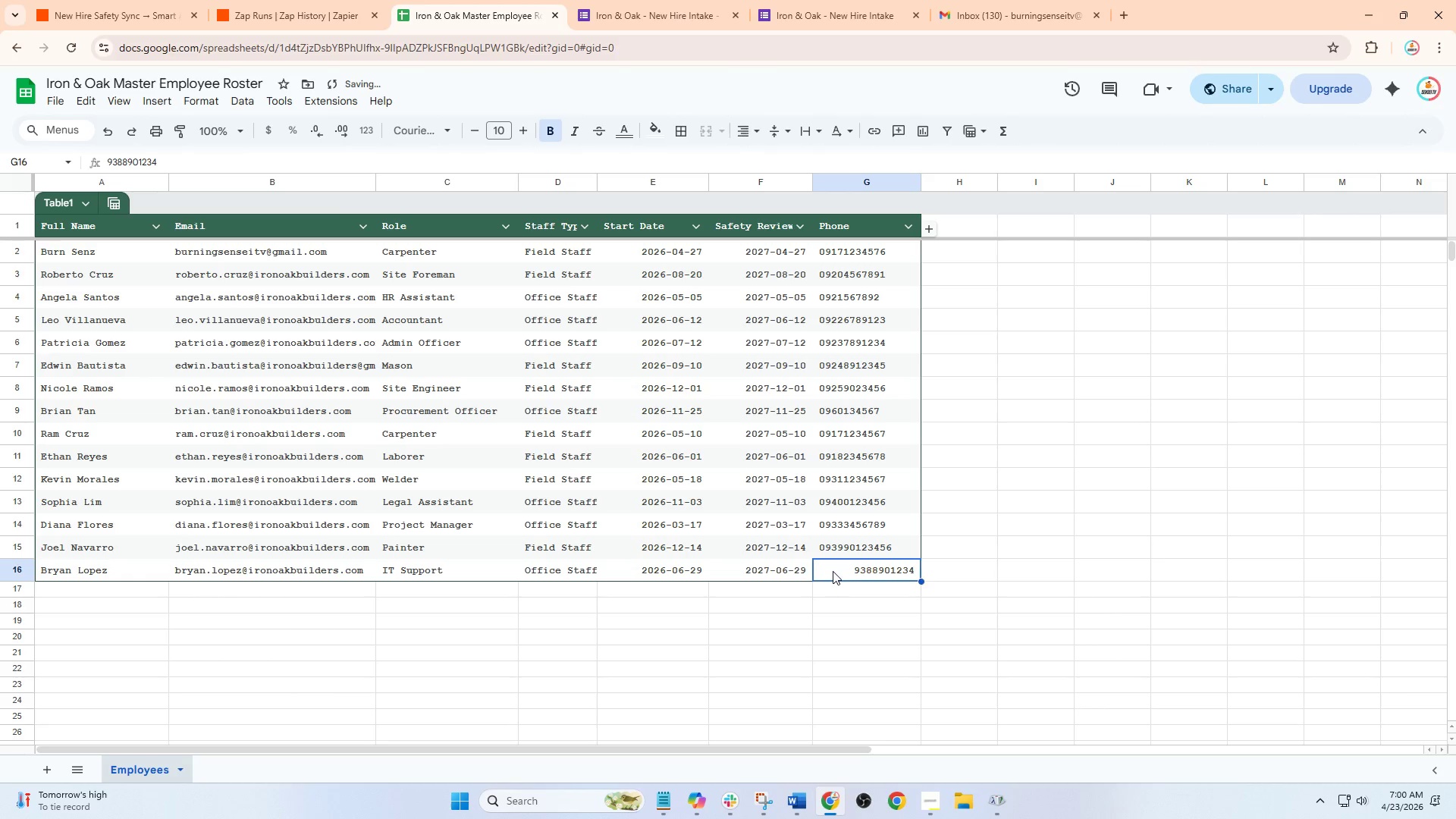 
double_click([834, 570])
 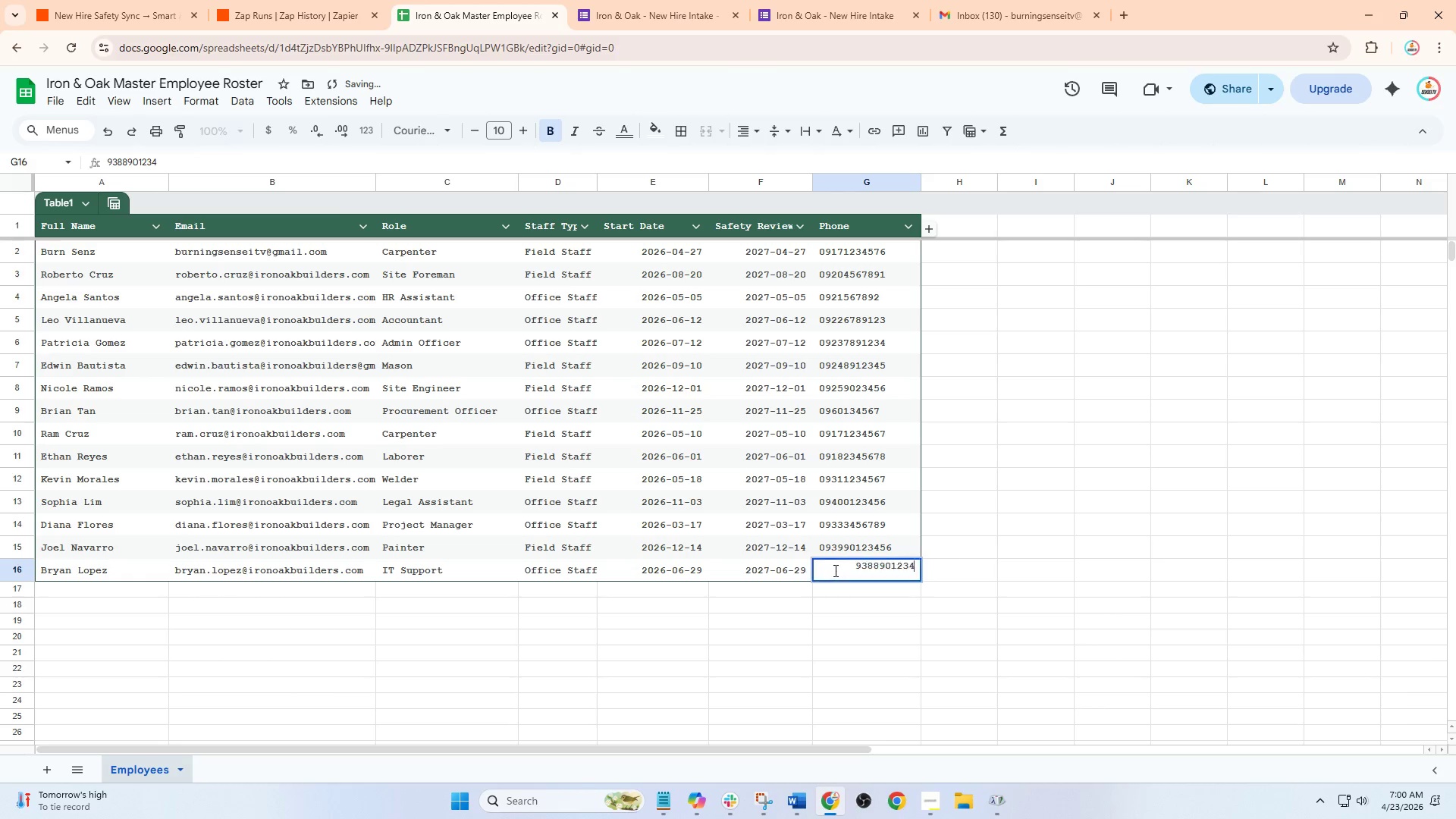 
triple_click([834, 570])
 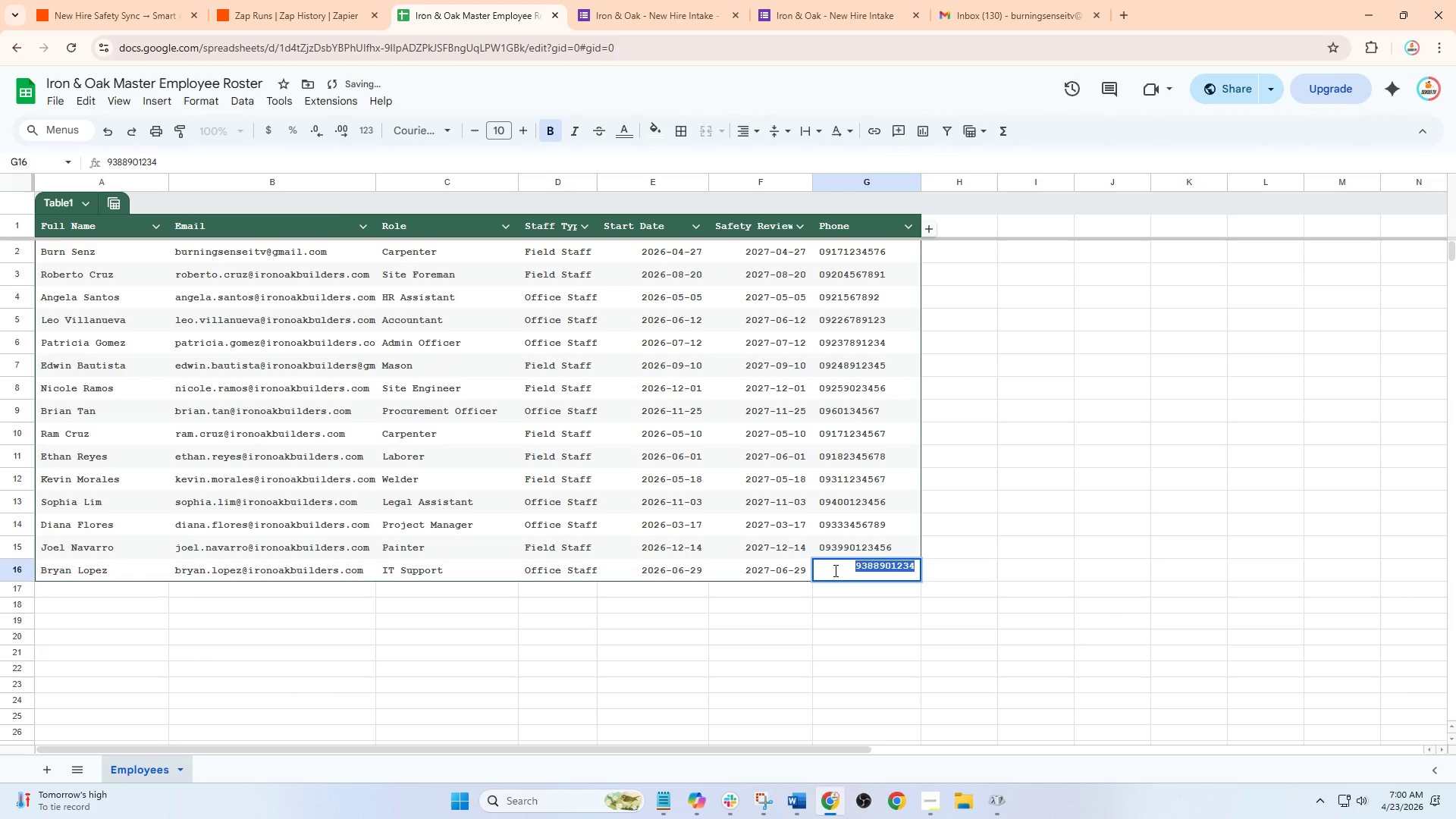 
triple_click([834, 570])
 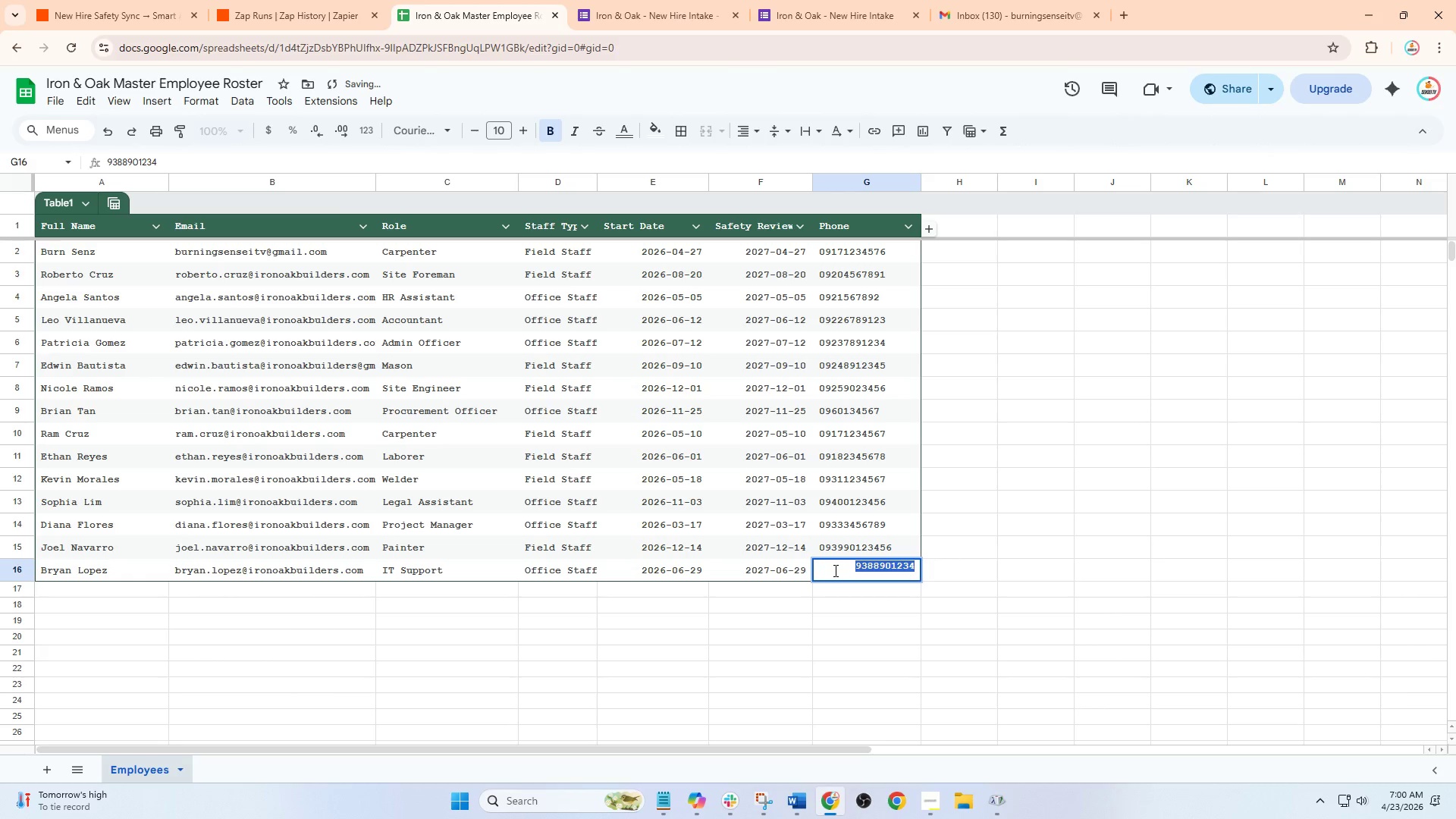 
key(Control+ControlLeft)
 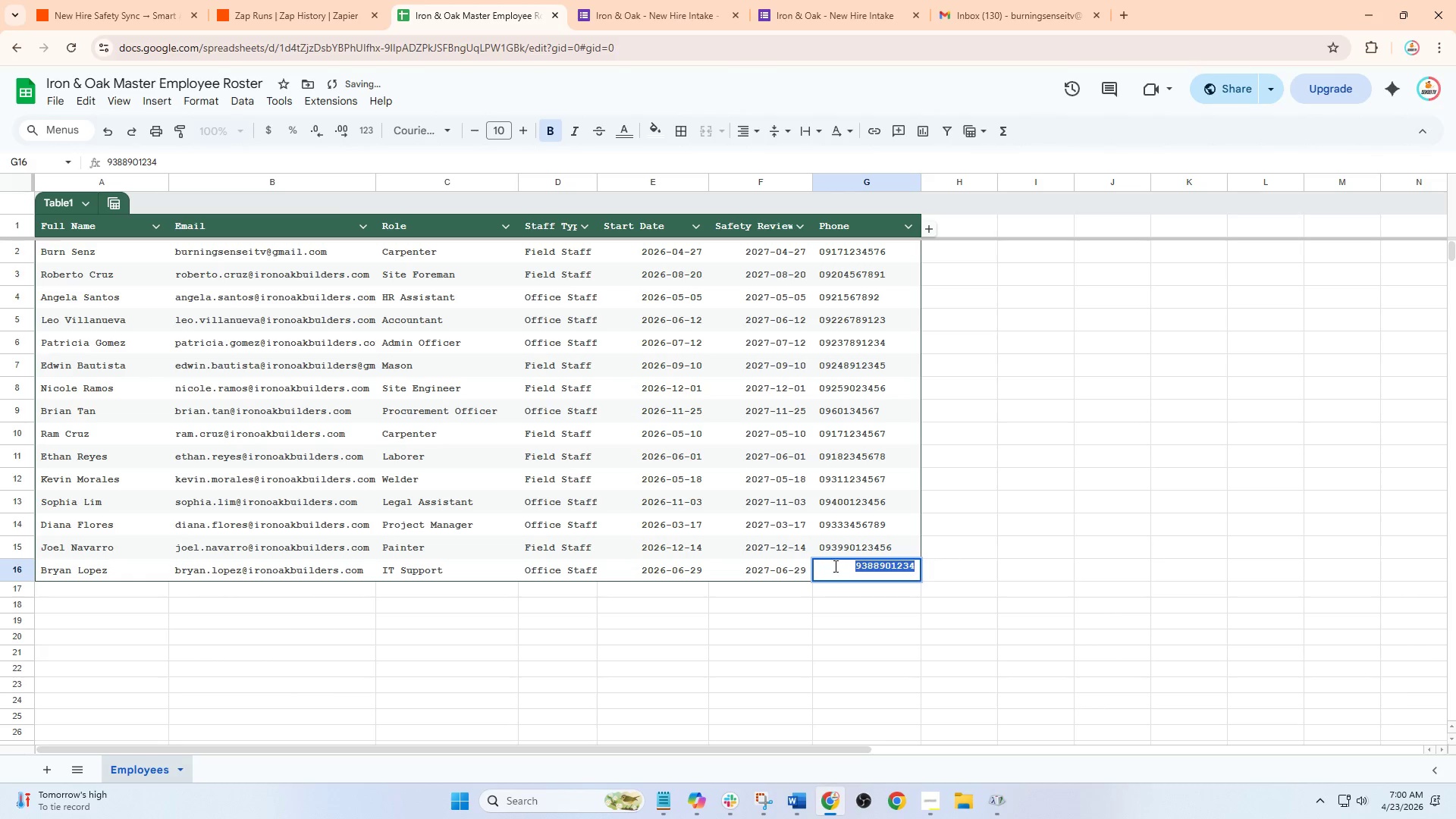 
left_click([834, 566])
 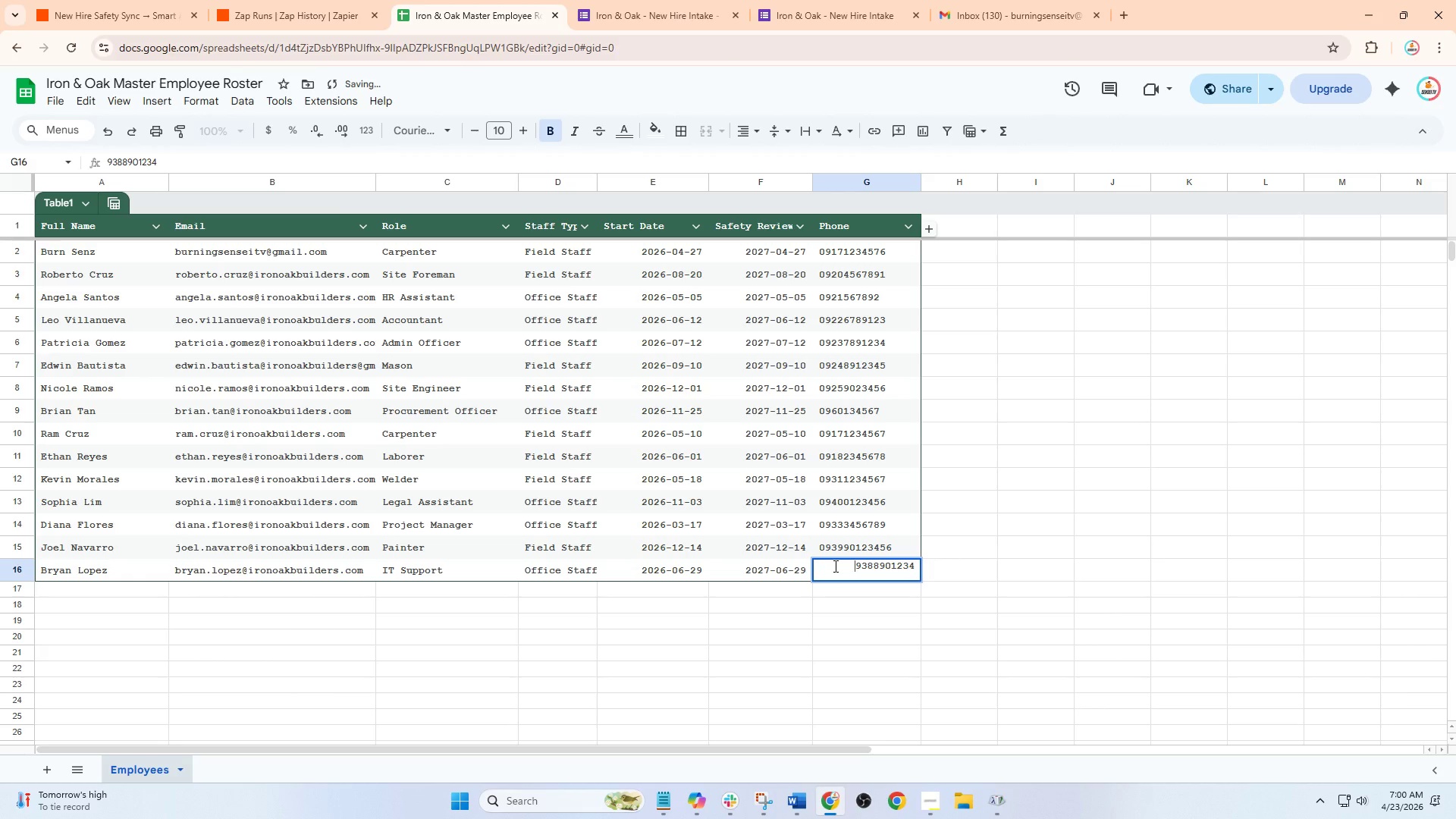 
key(Control+V)
 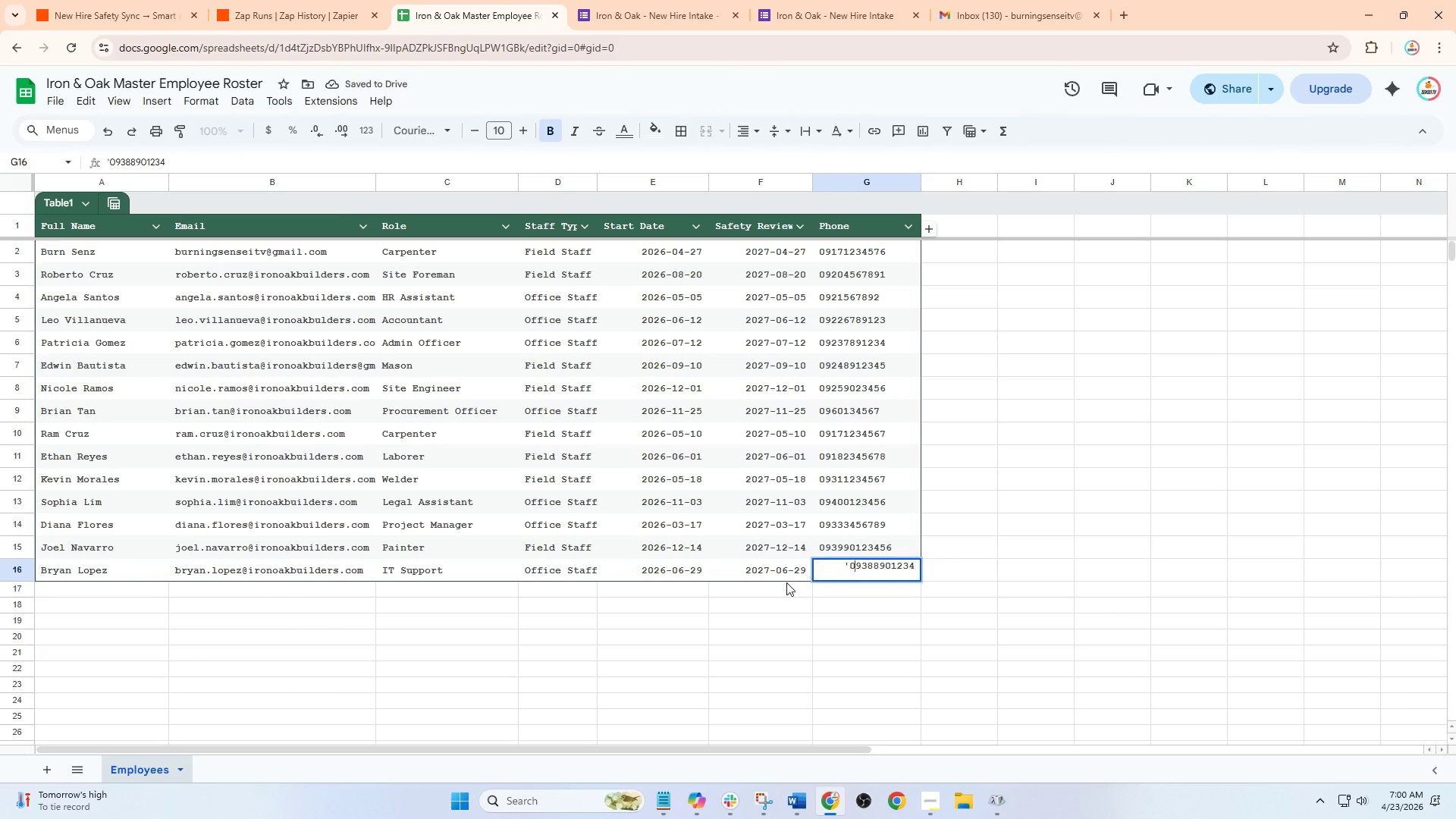 
left_click([782, 585])
 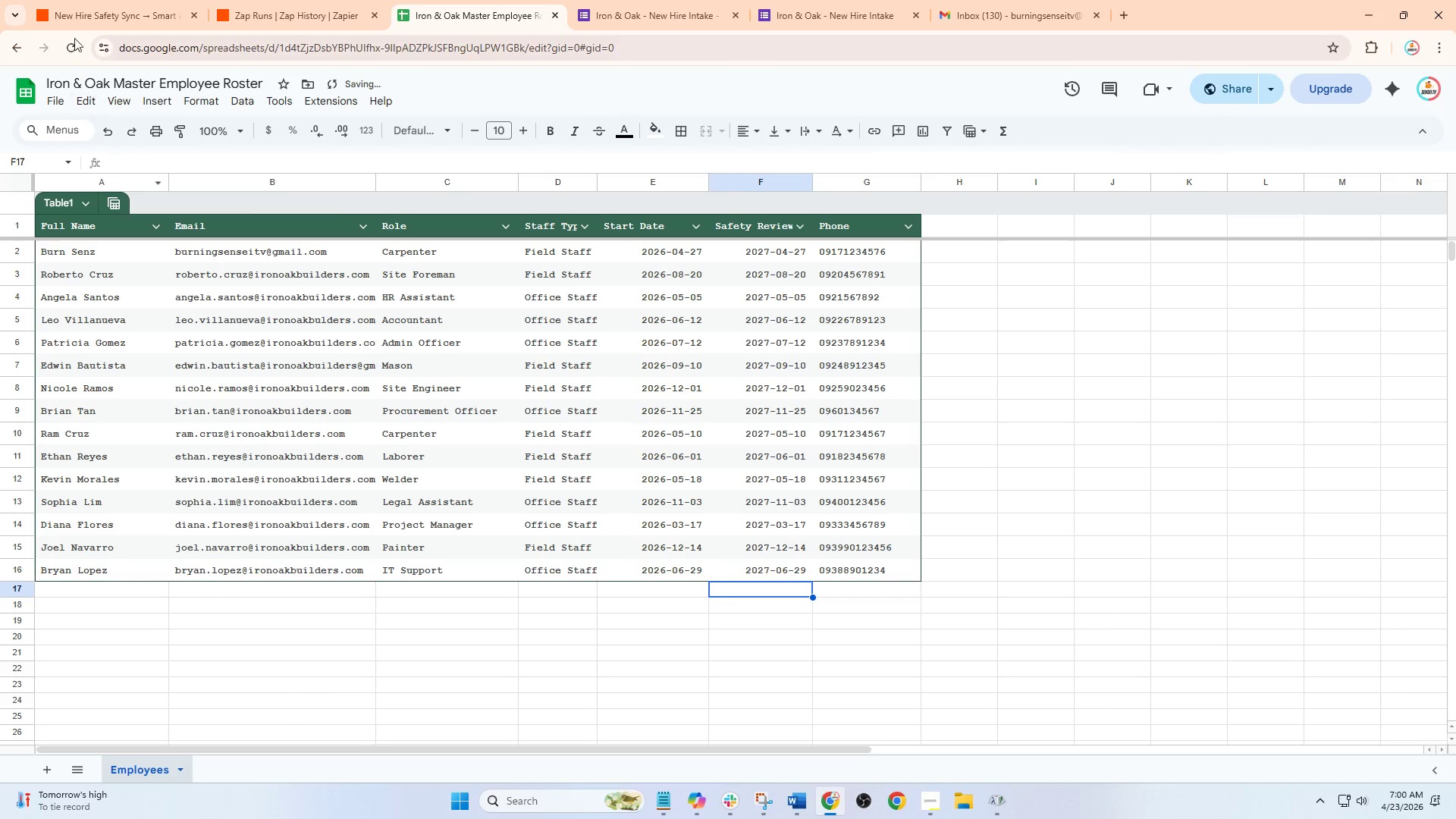 
left_click([102, 0])
 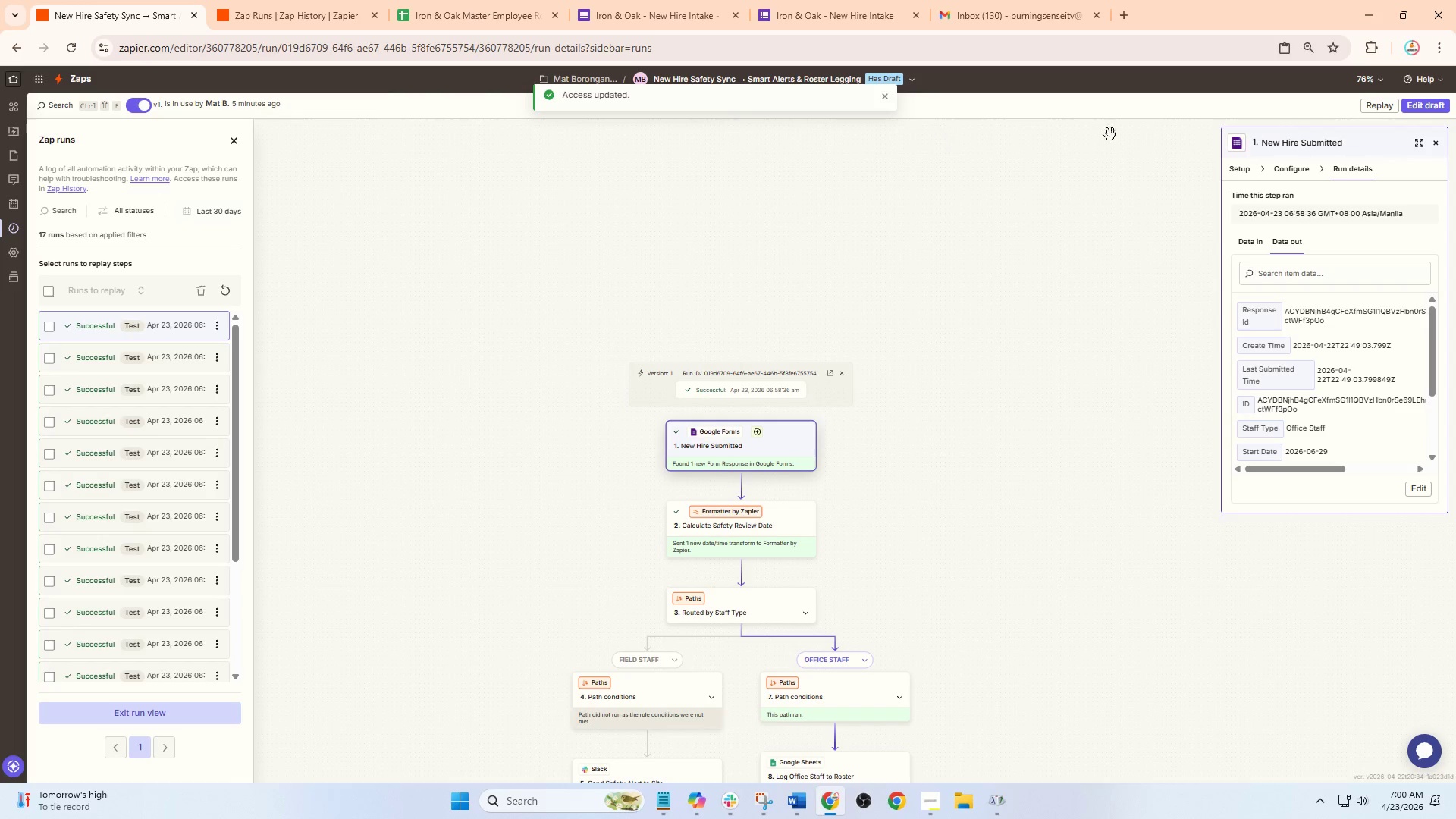 
left_click([1410, 98])
 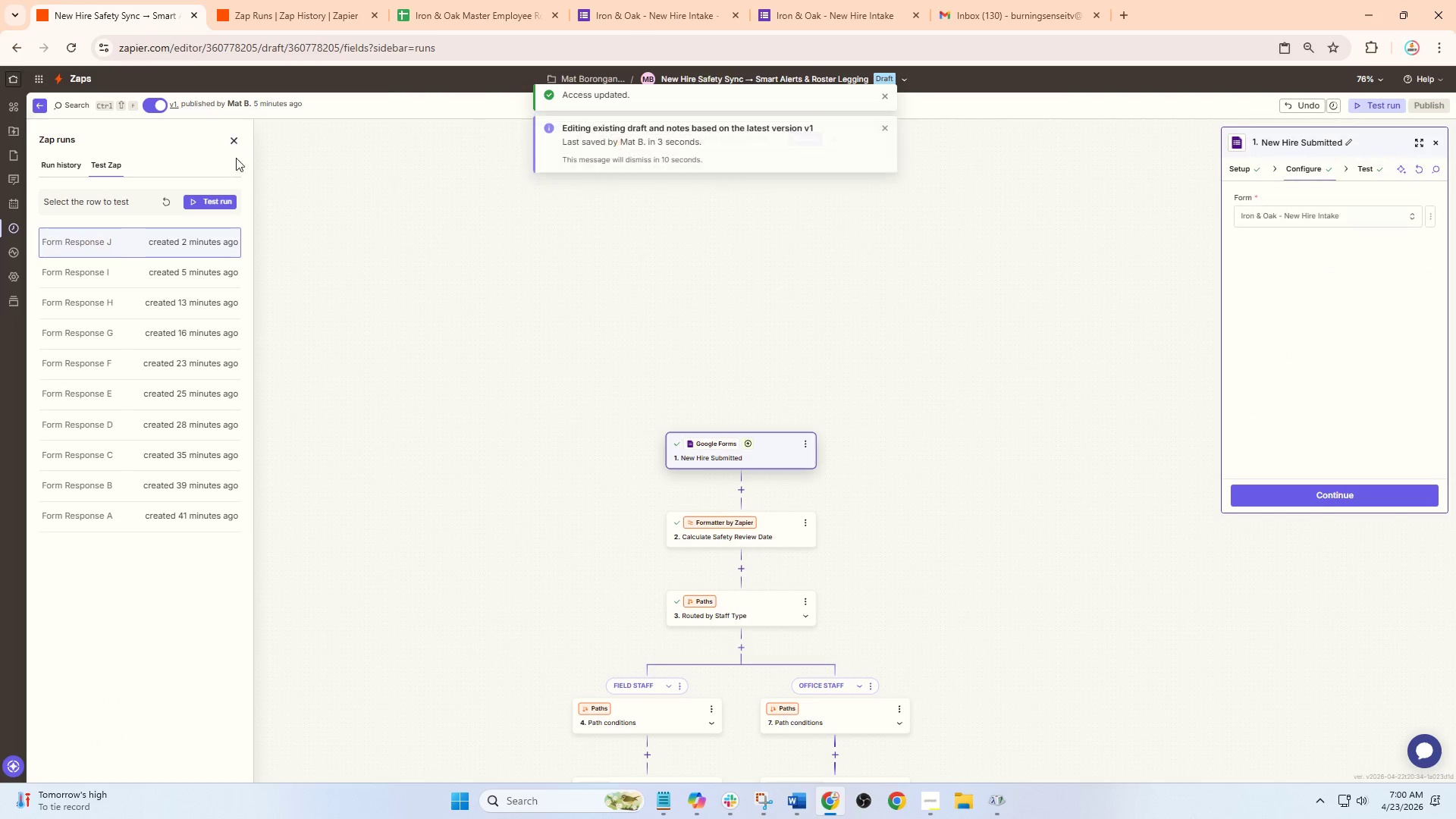 
left_click([169, 202])
 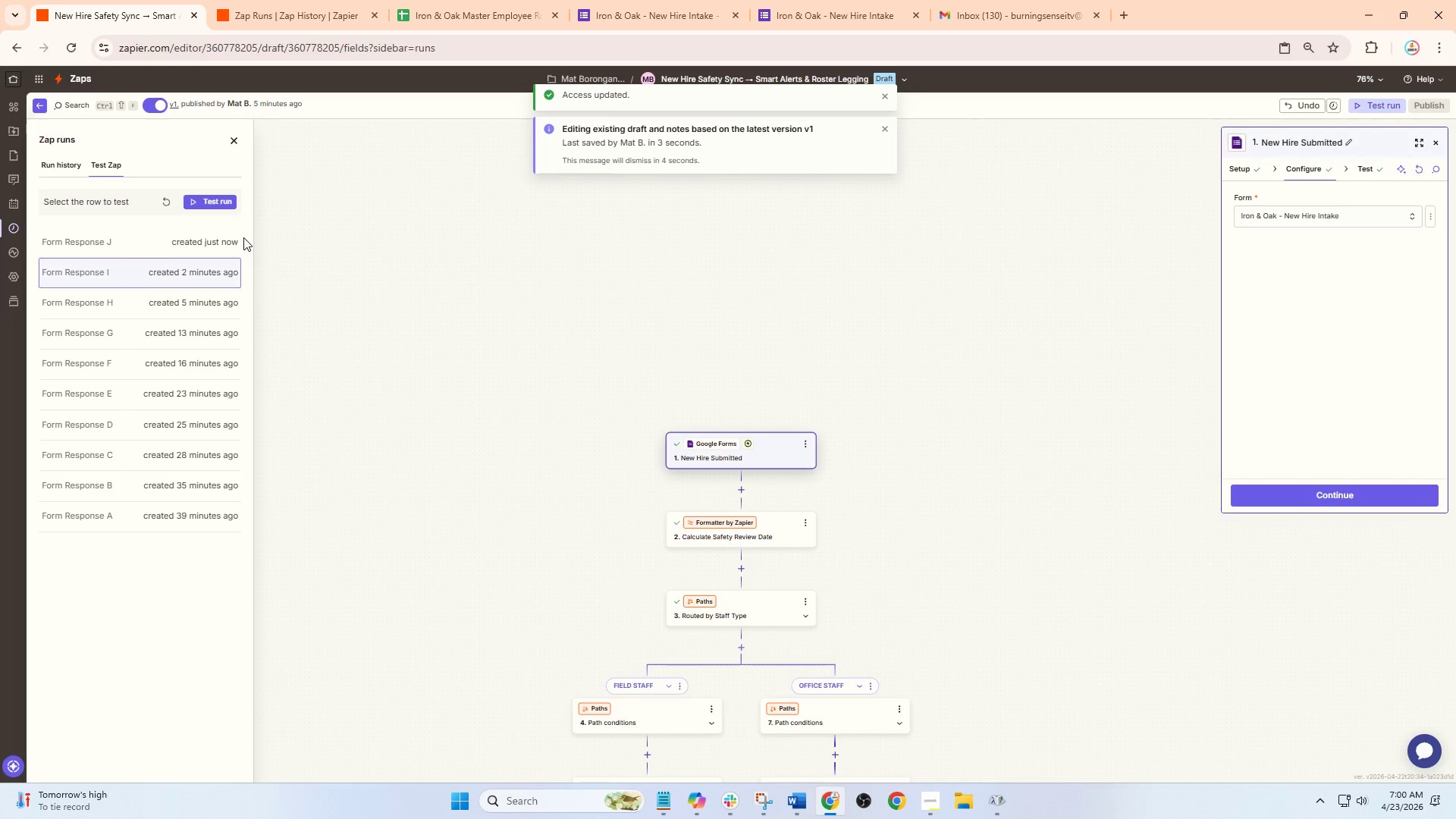 
wait(7.97)
 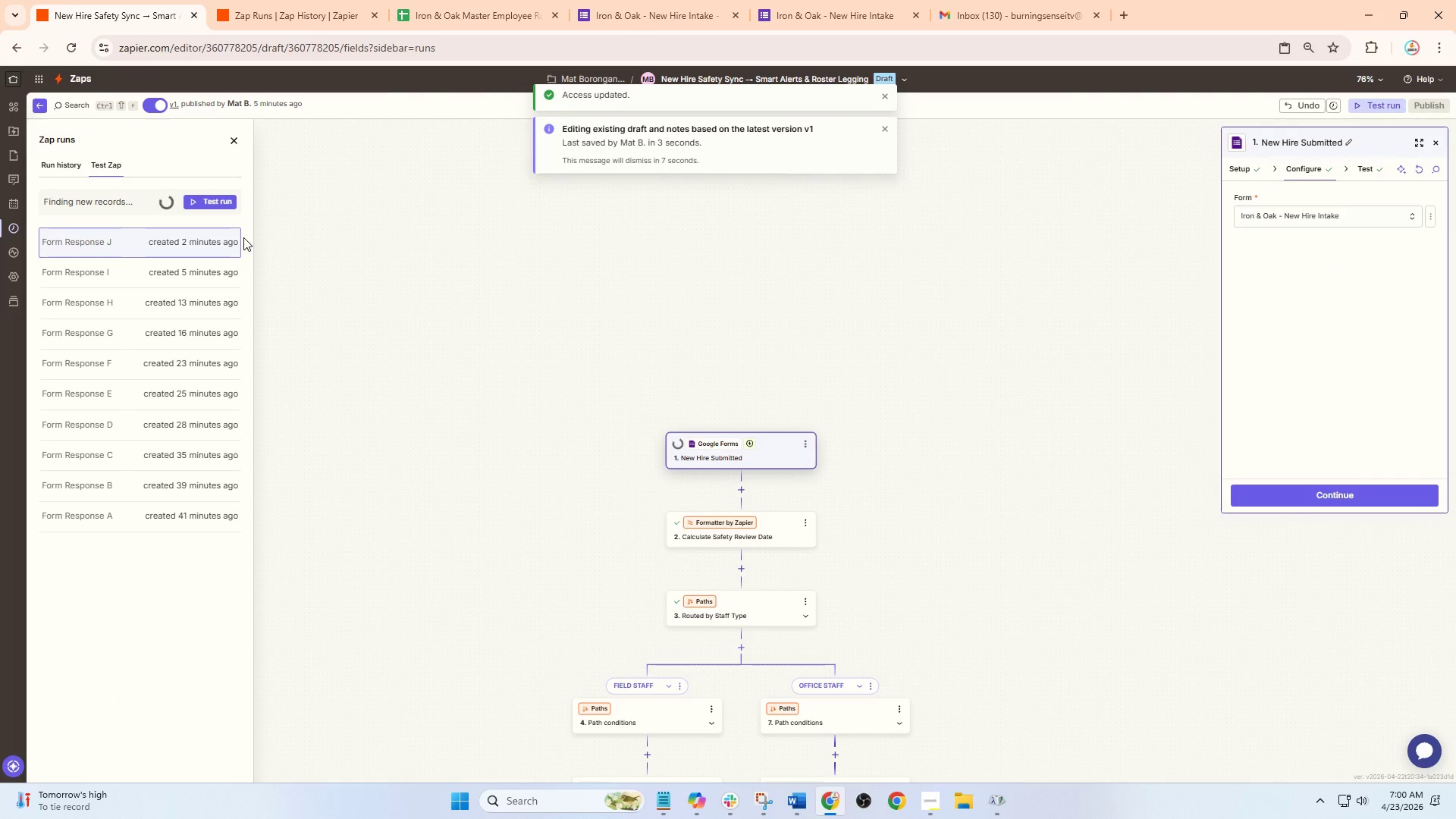 
left_click([210, 208])
 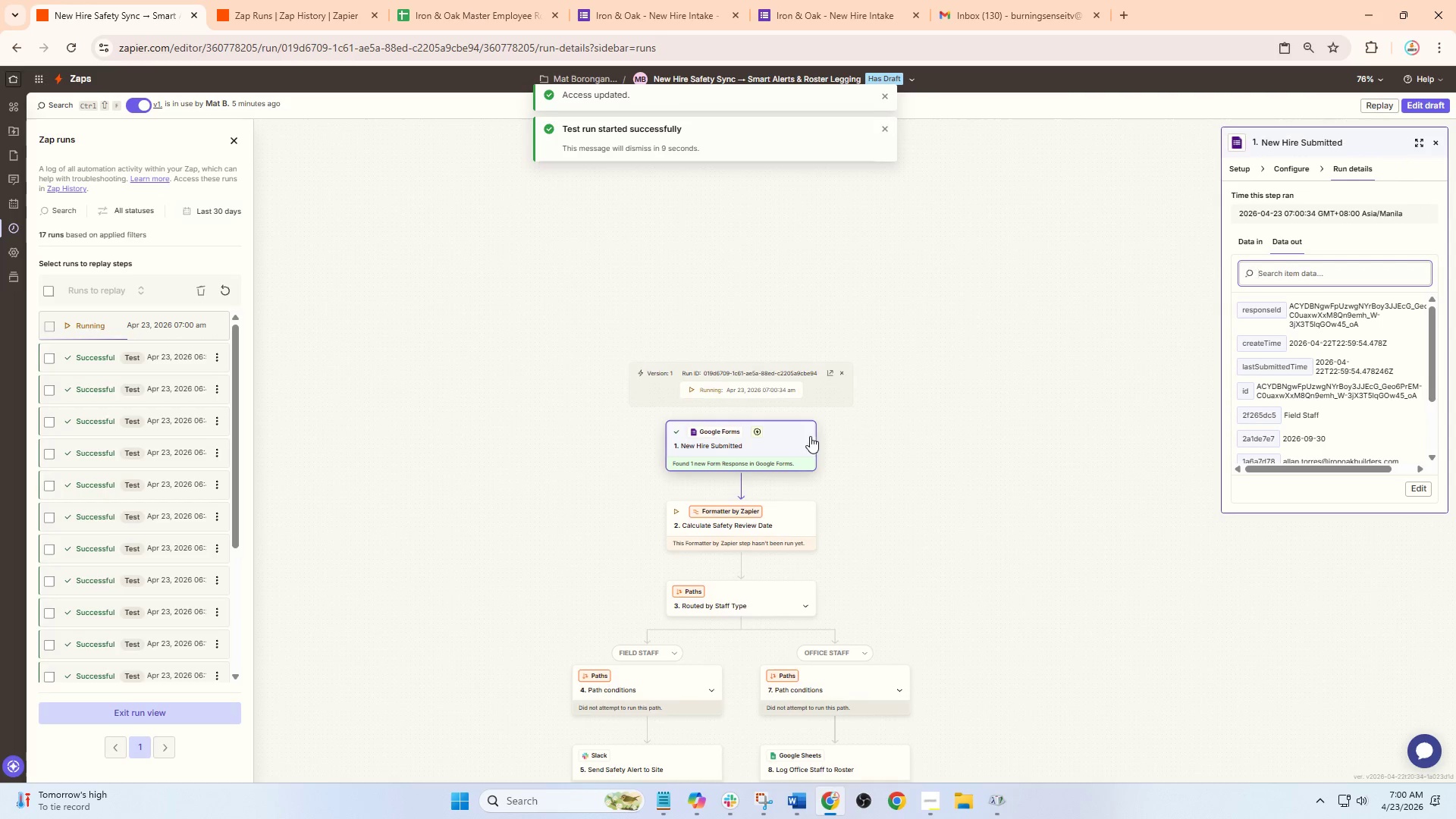 
wait(5.25)
 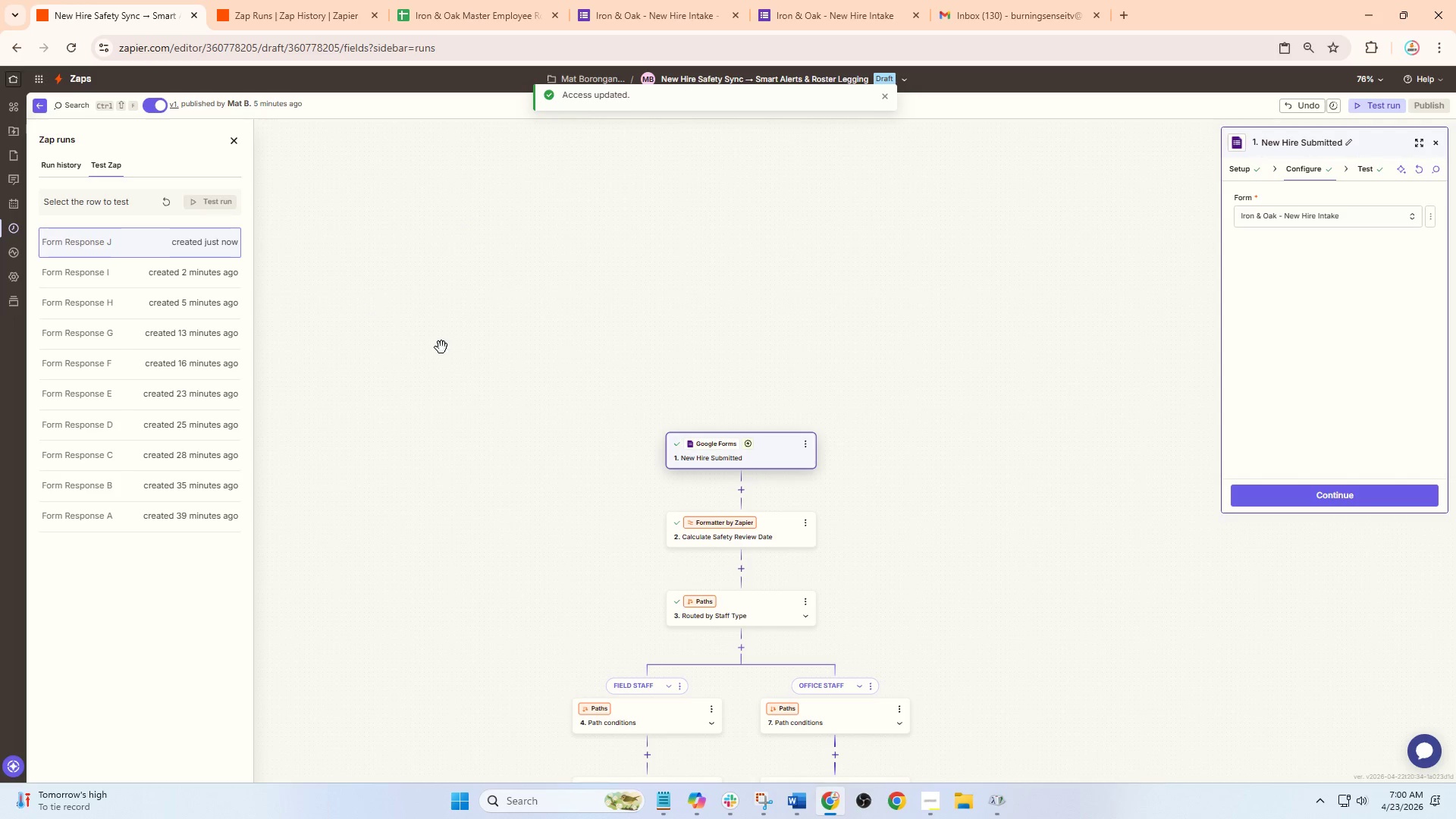 
scroll: coordinate [827, 410], scroll_direction: down, amount: 5.0
 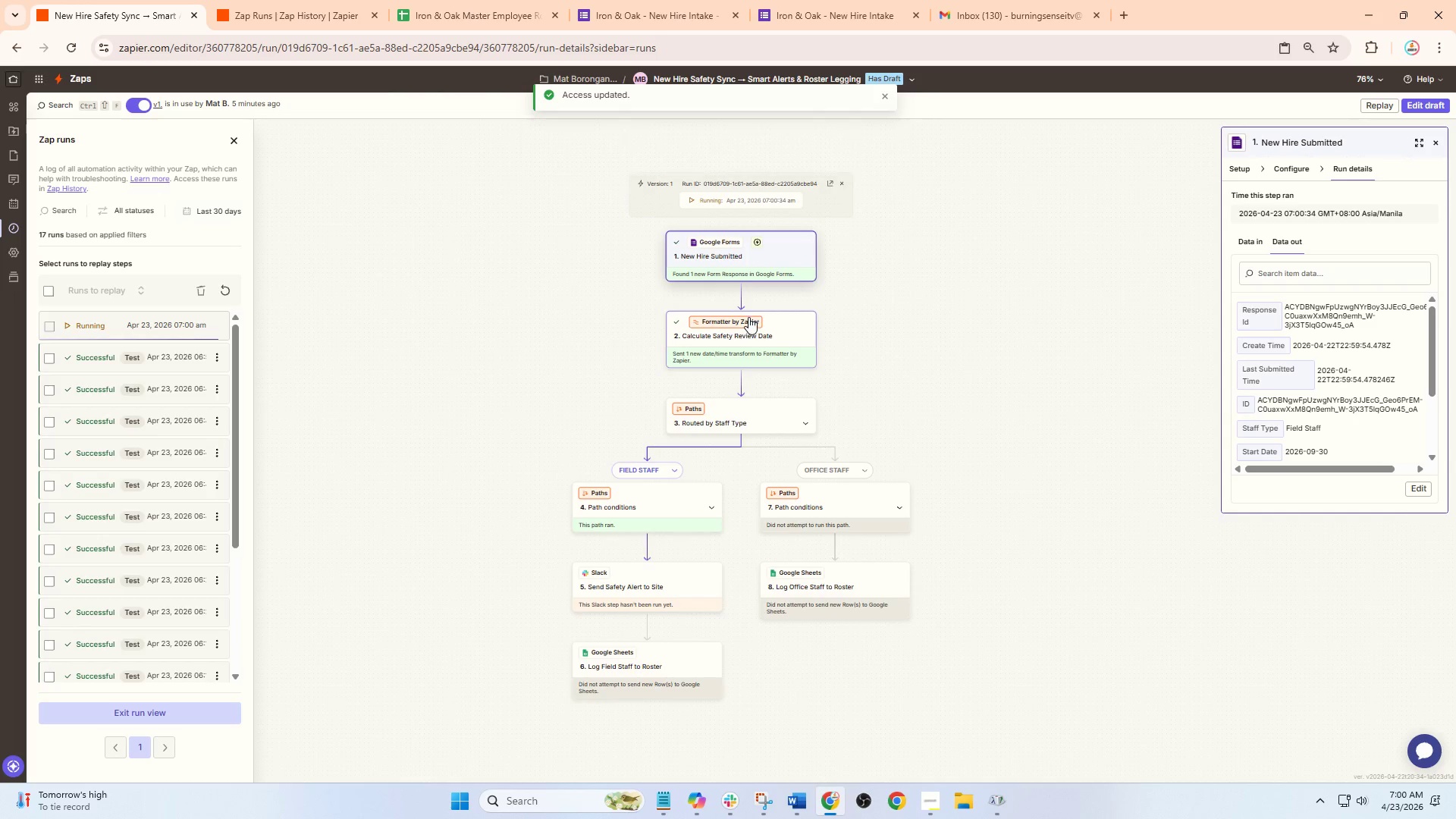 
wait(10.53)
 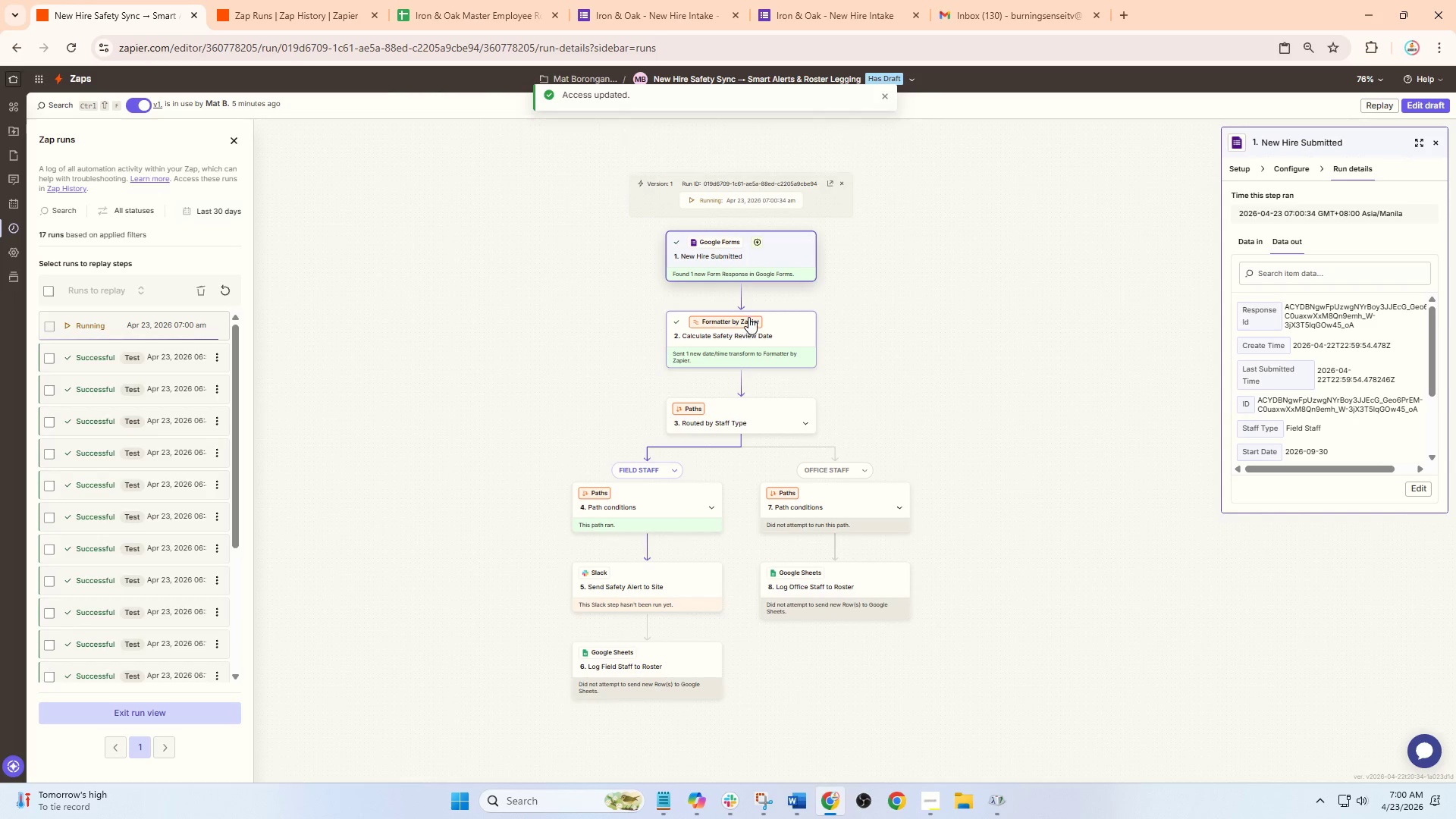 
left_click([967, 802])
 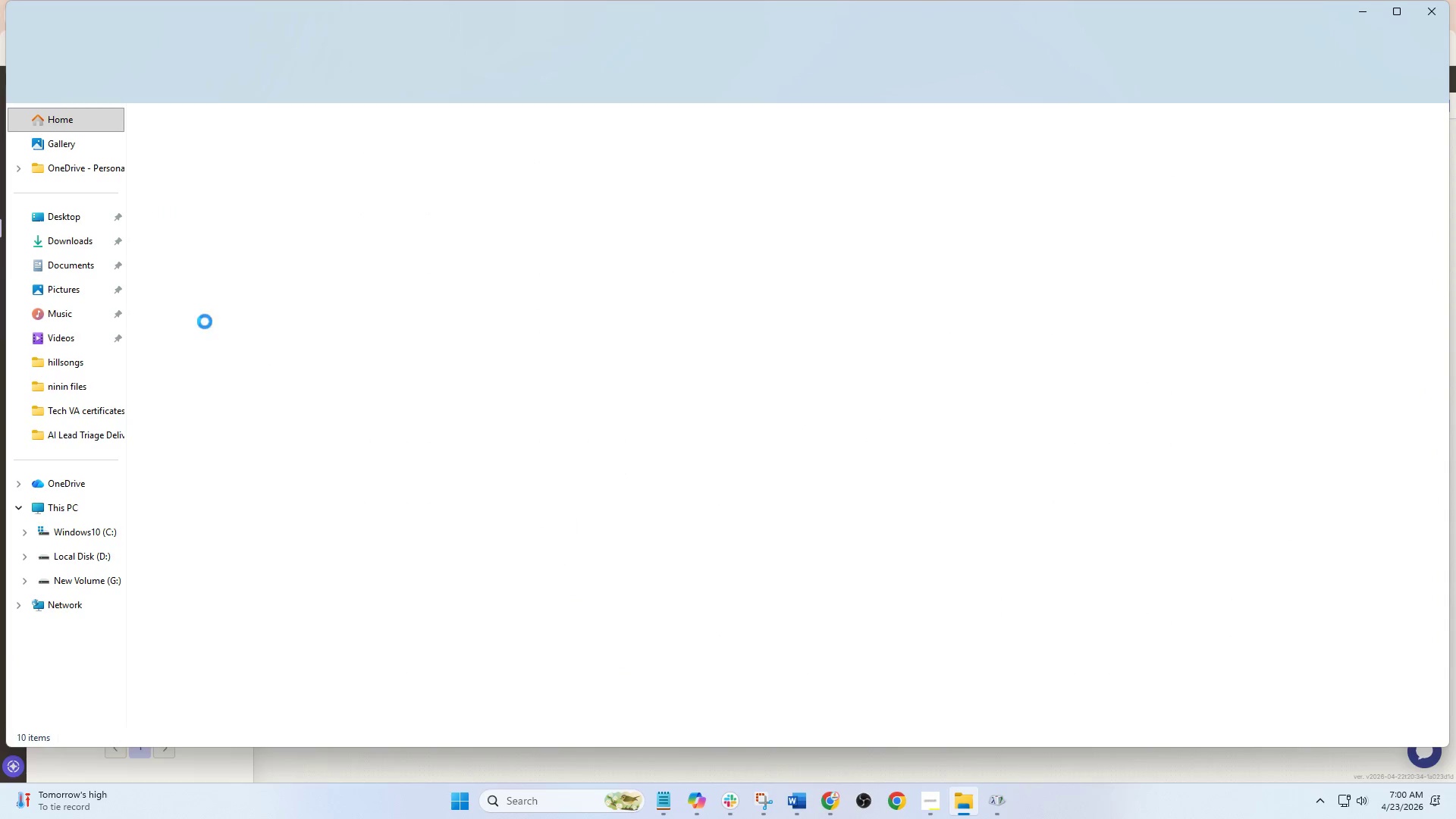 
left_click([79, 267])
 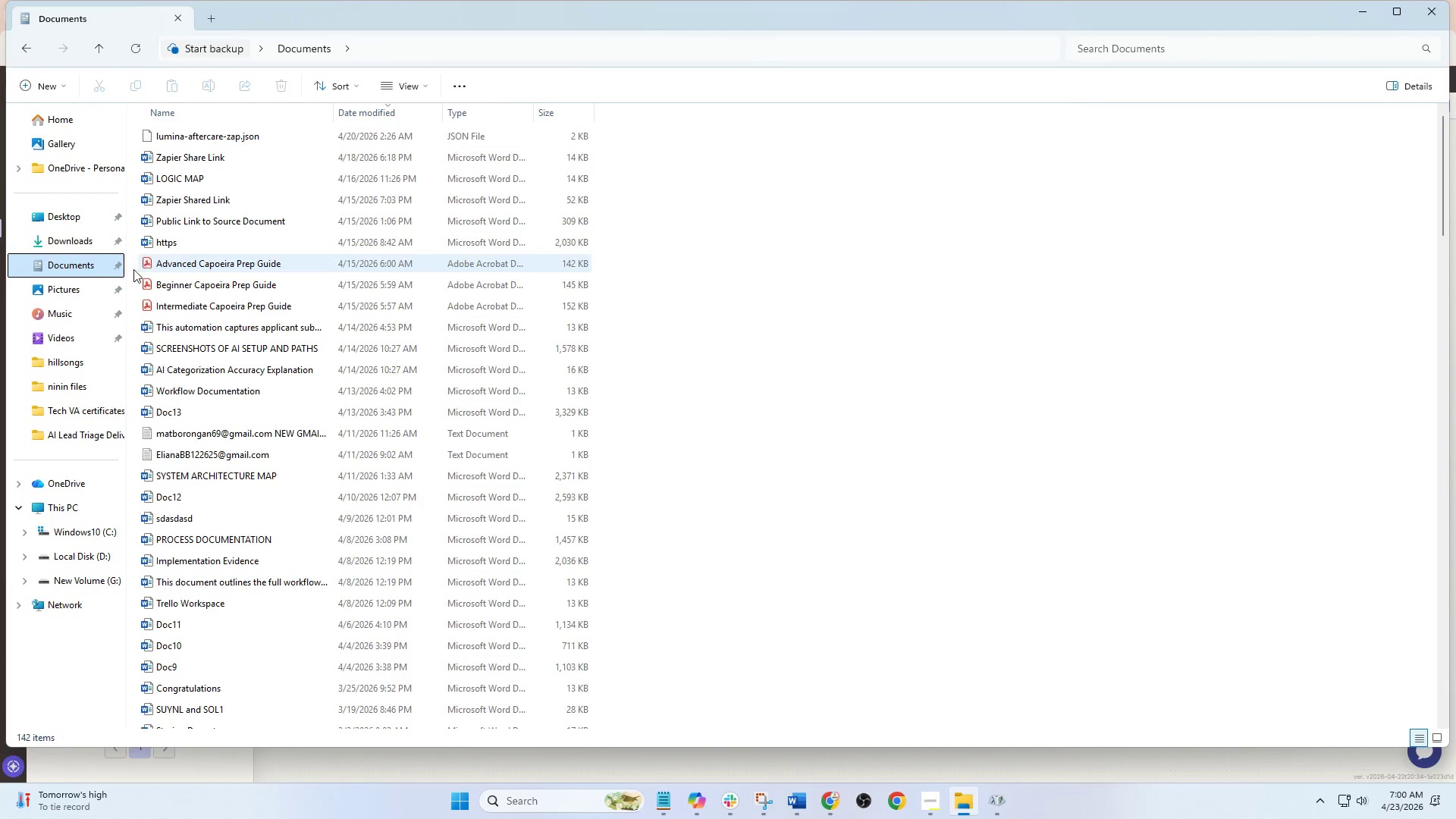 
left_click([82, 292])
 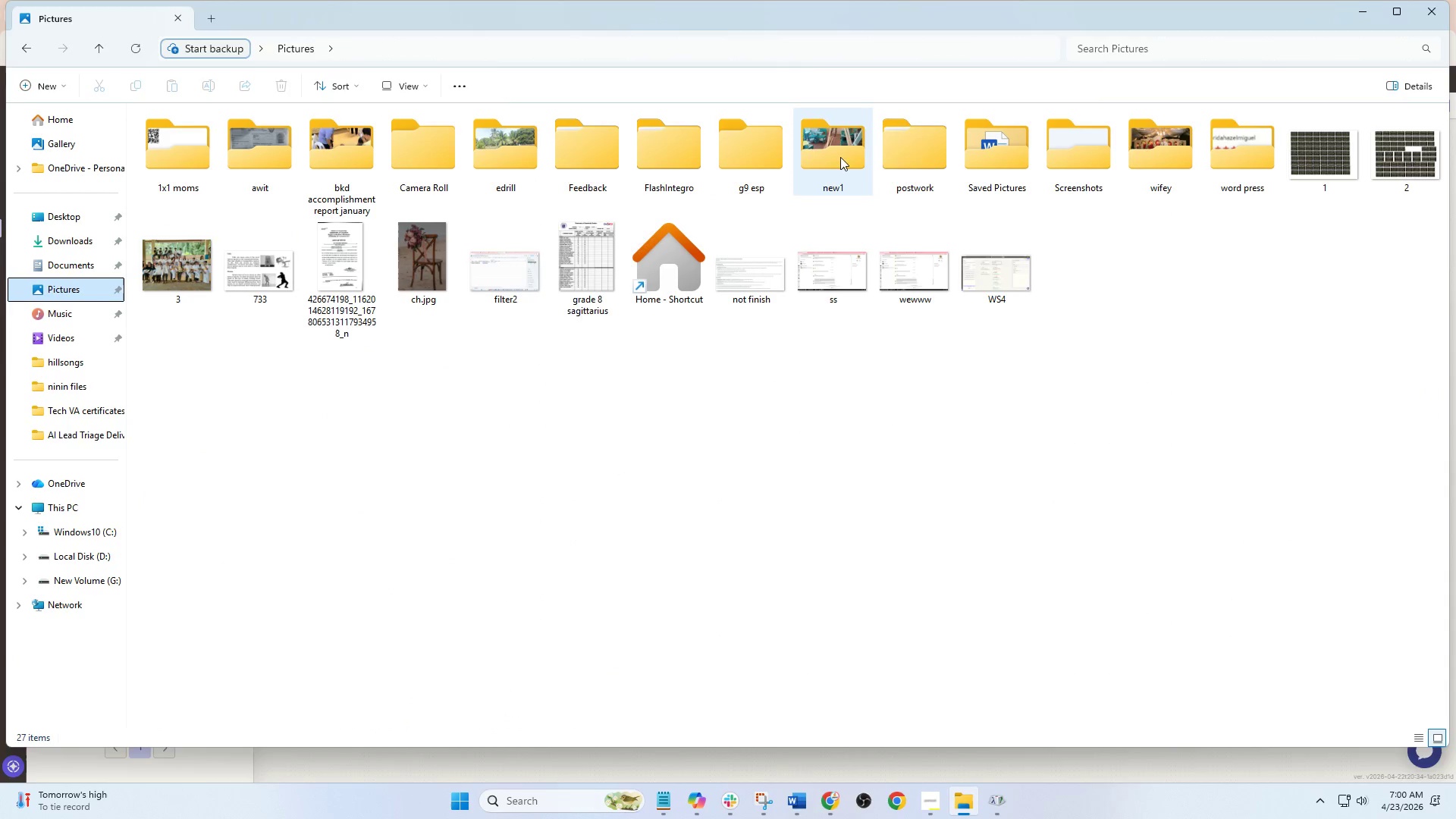 
double_click([926, 155])
 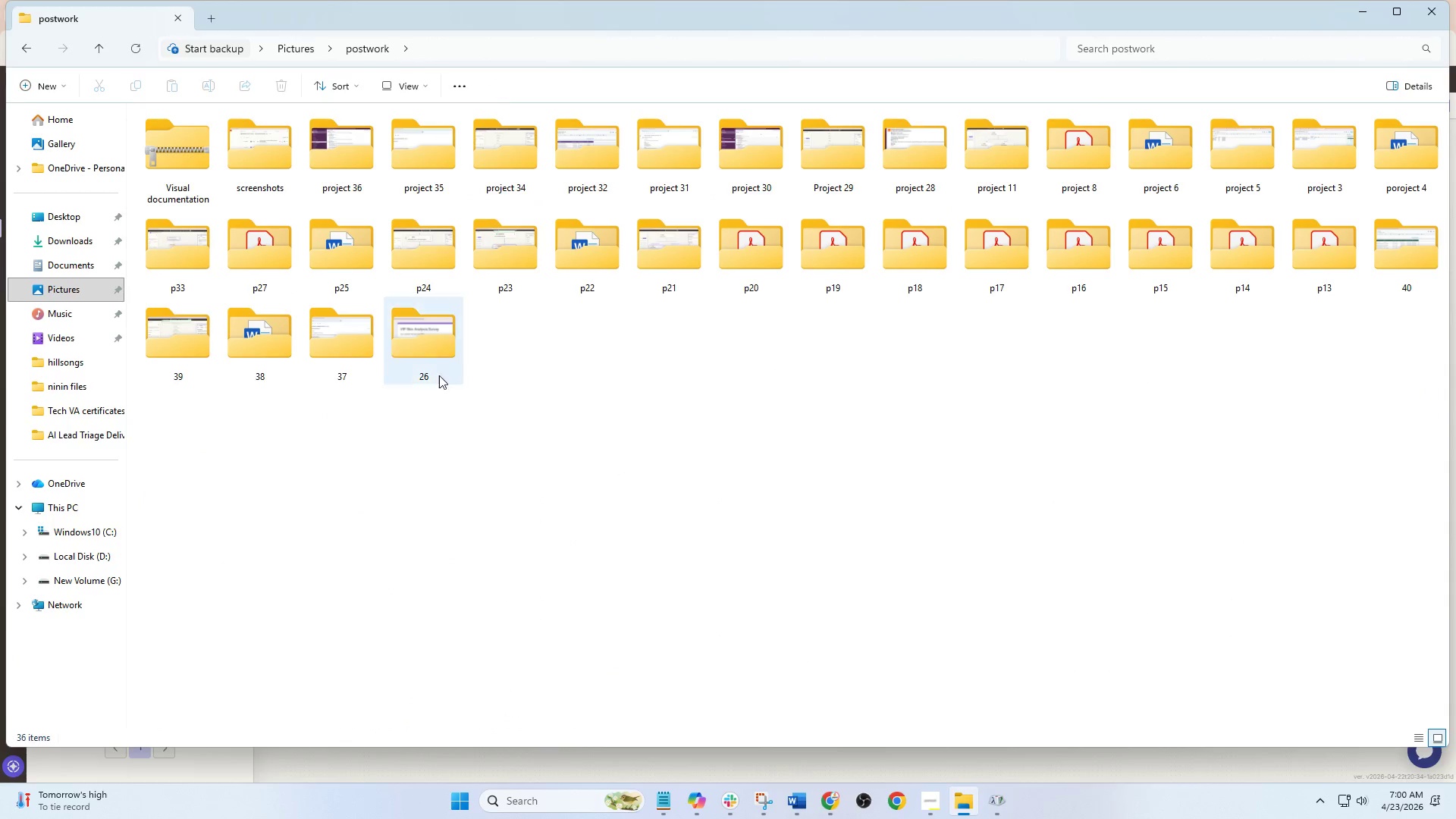 
right_click([589, 364])
 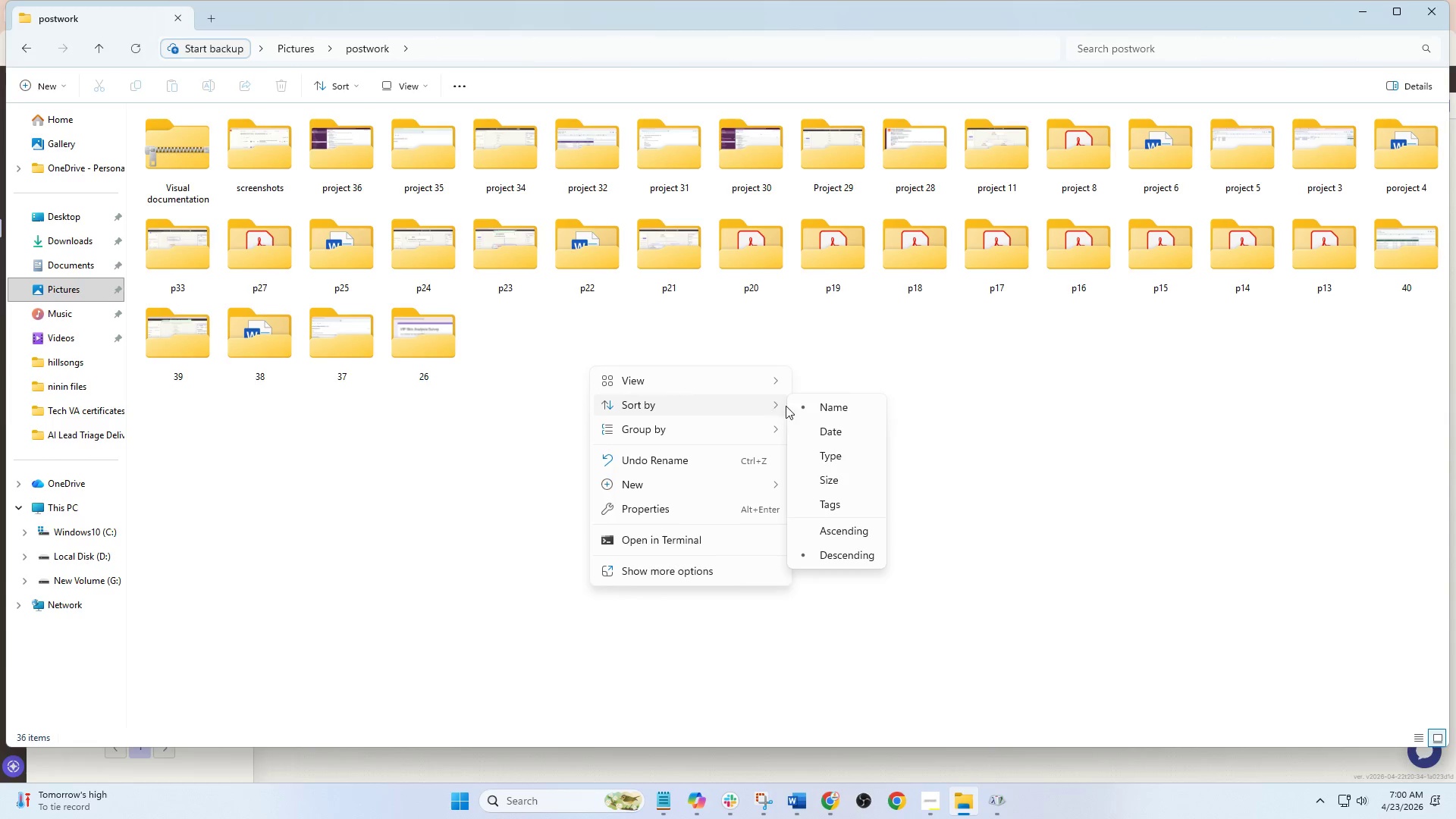 
left_click([839, 427])
 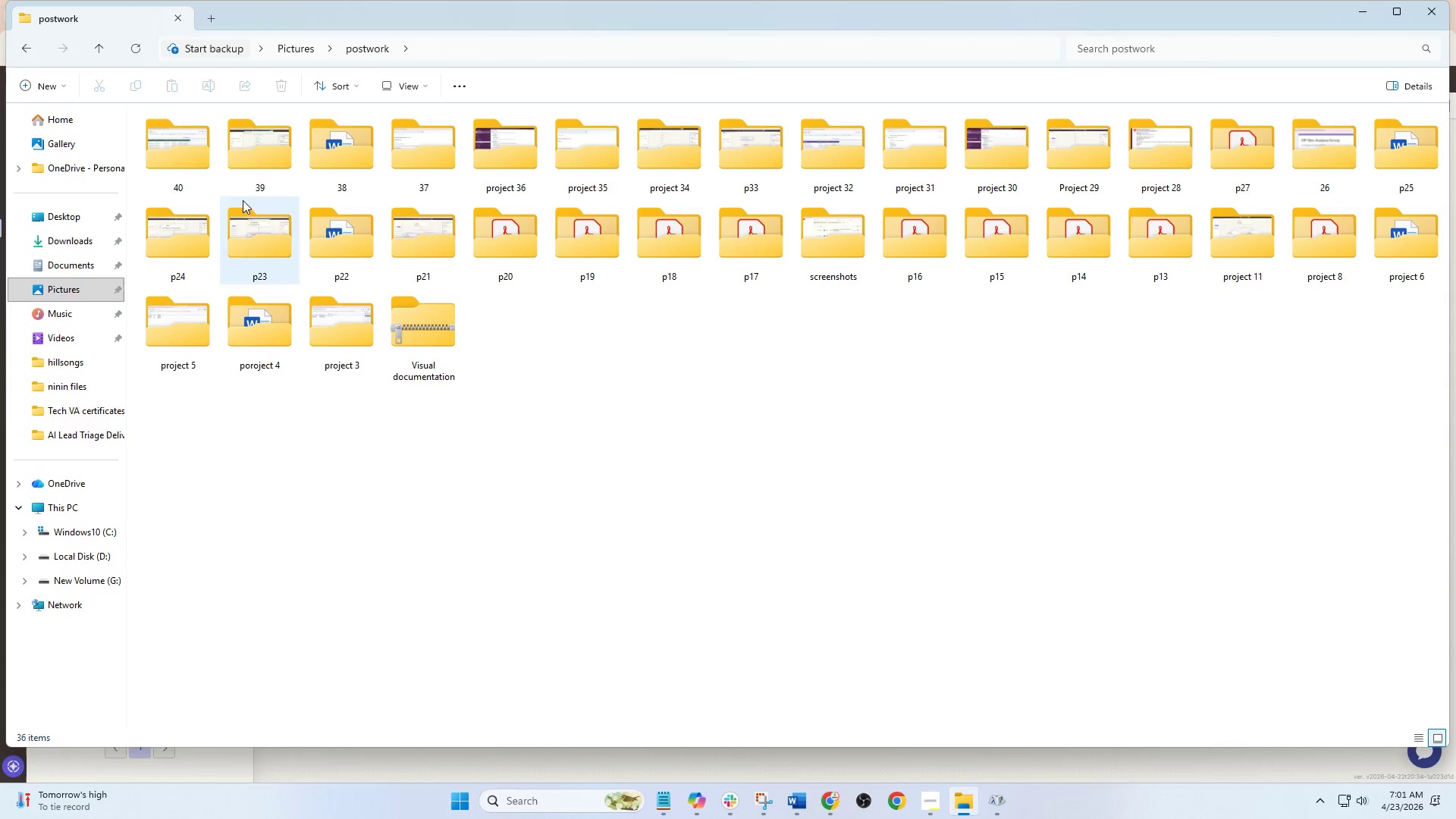 
double_click([184, 155])
 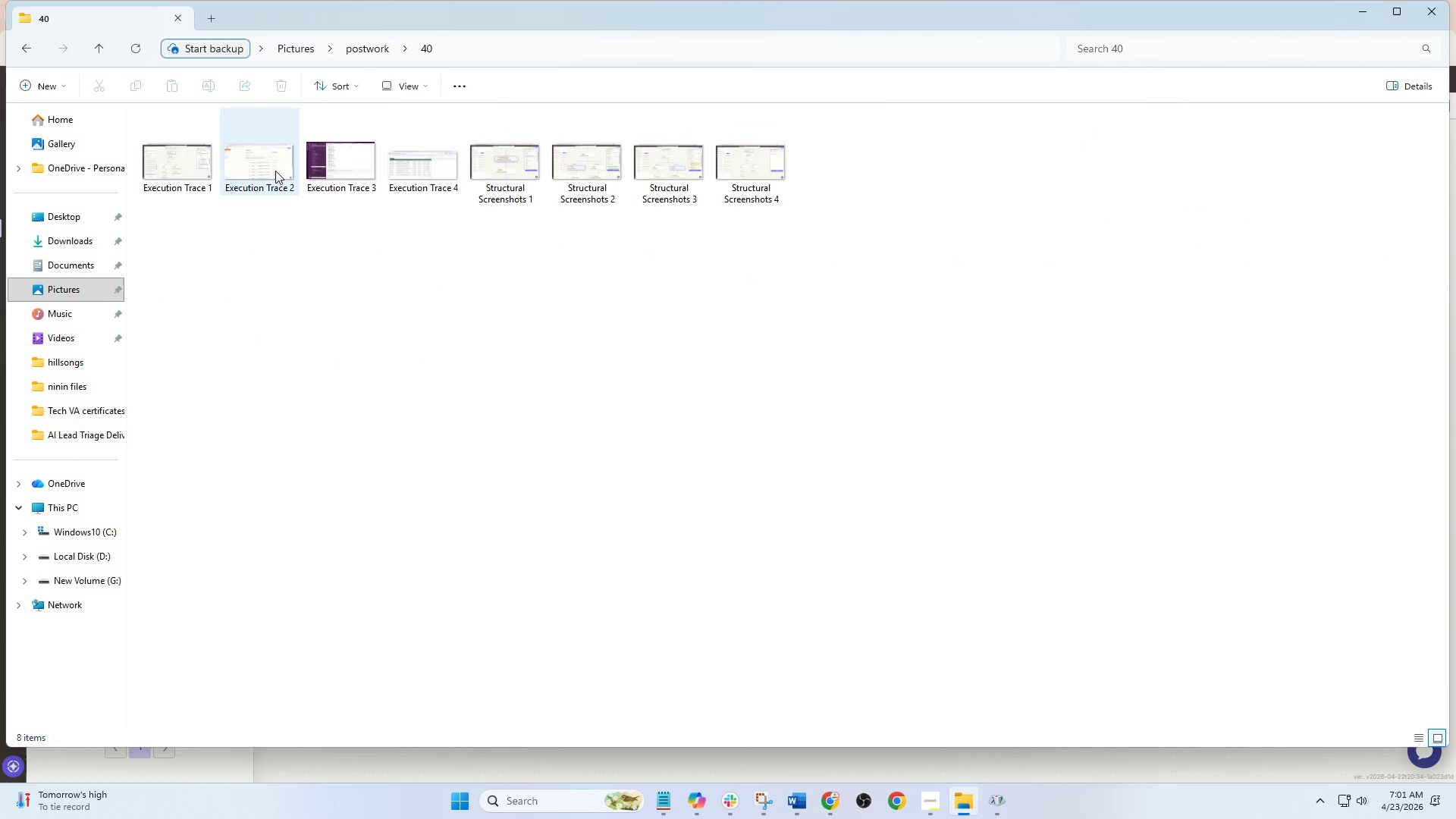 
left_click([425, 167])
 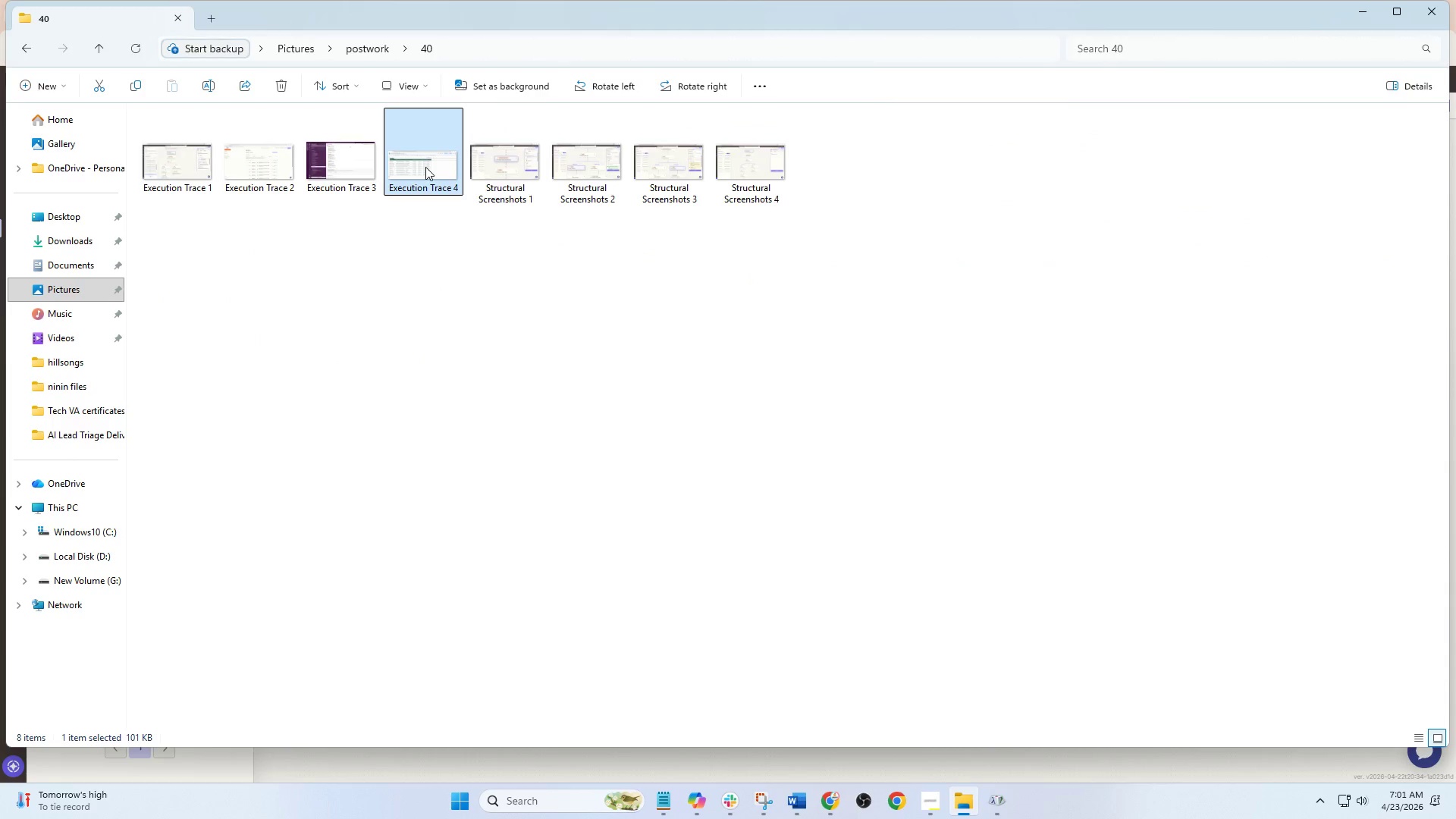 
key(Delete)
 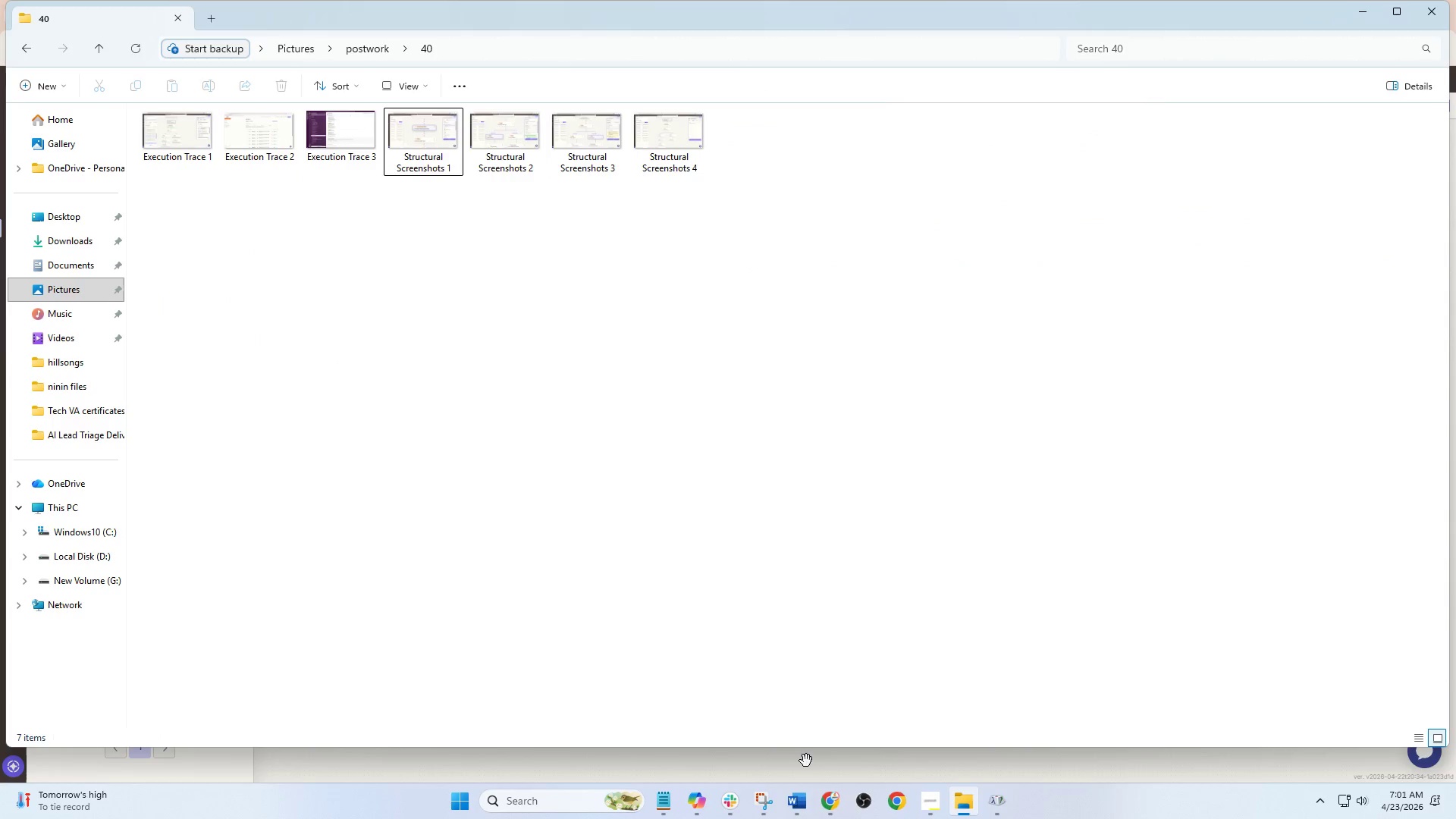 
left_click([835, 802])
 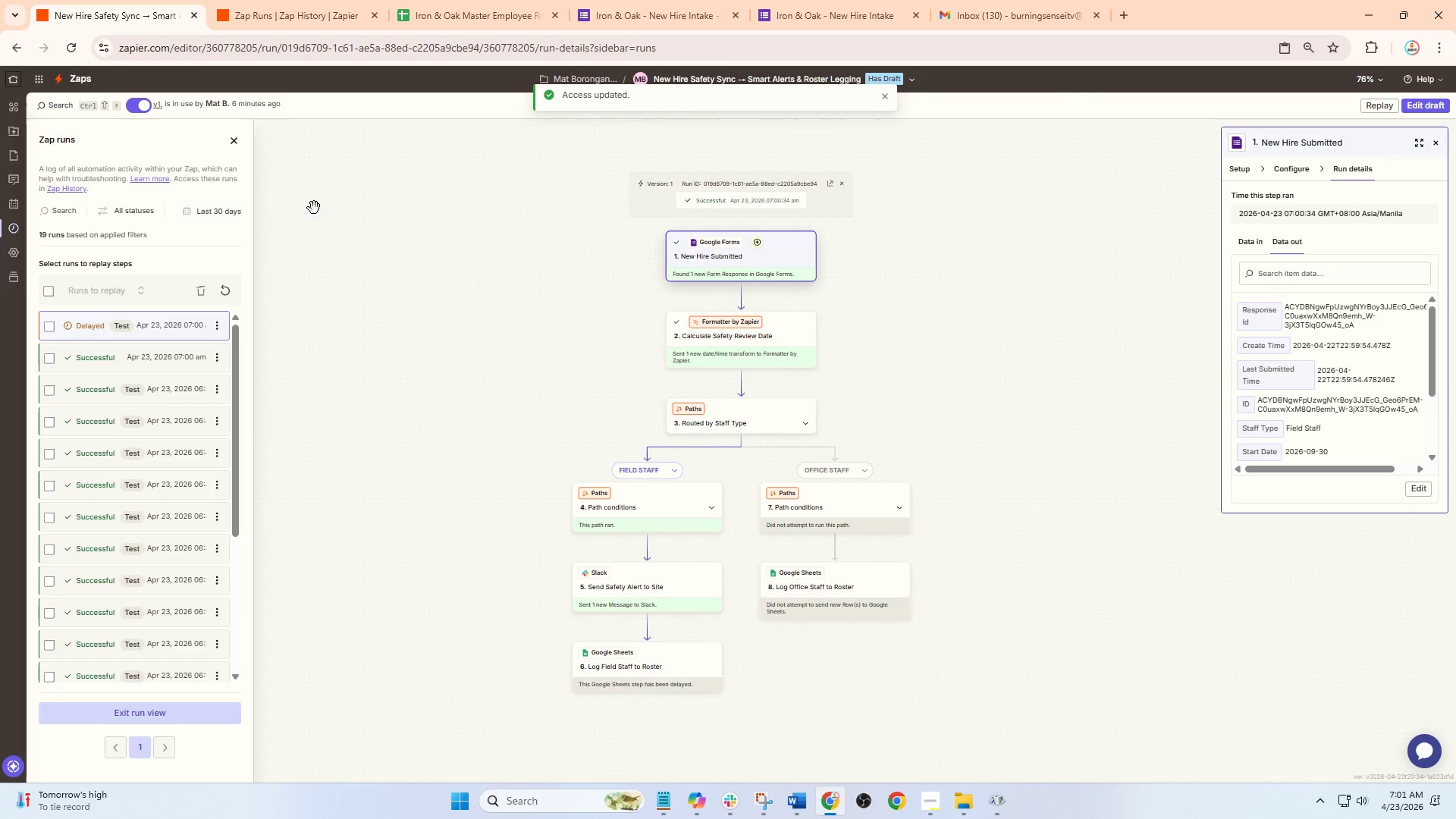 
left_click([447, 0])
 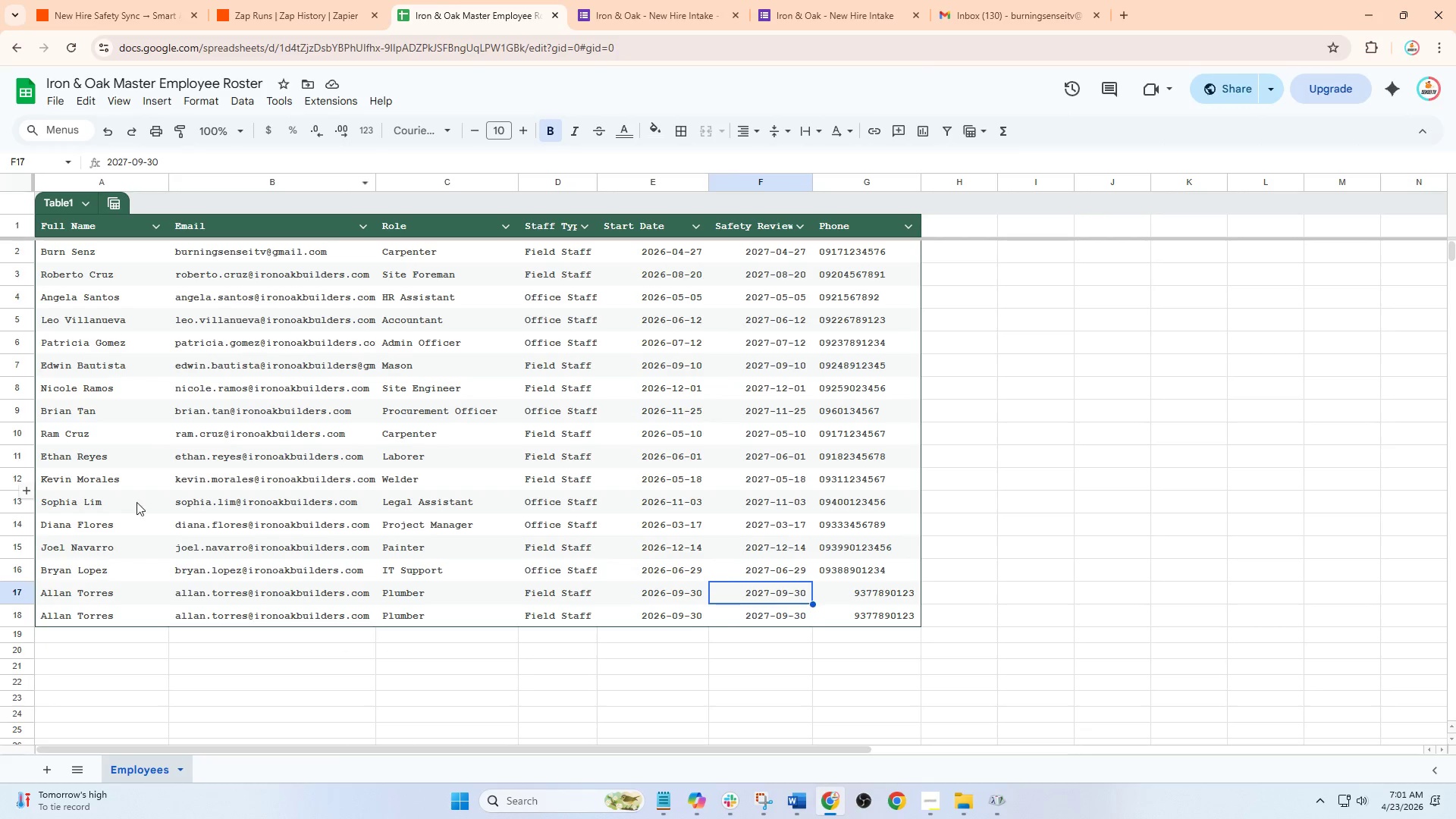 
left_click([14, 619])
 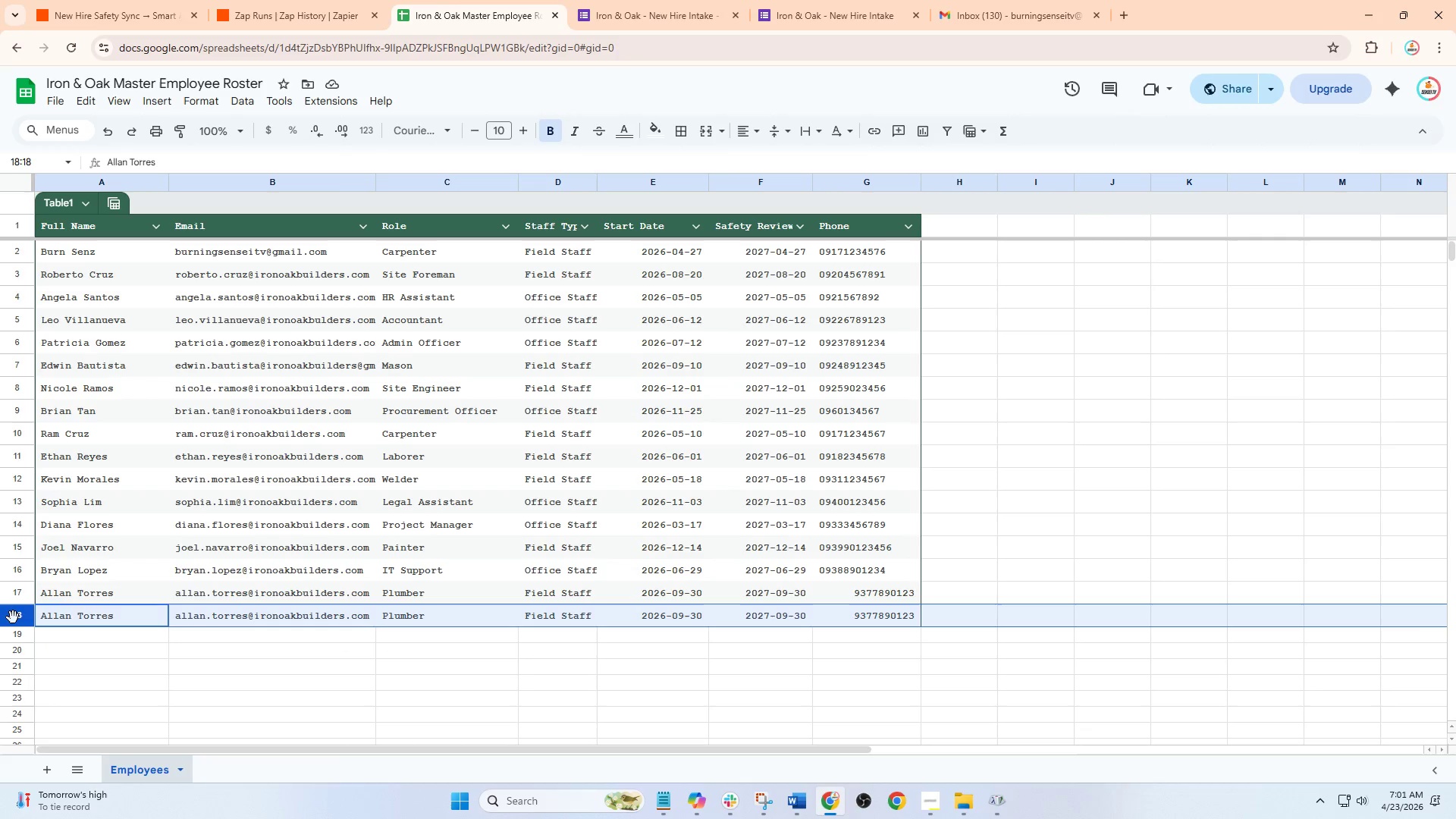 
right_click([13, 617])
 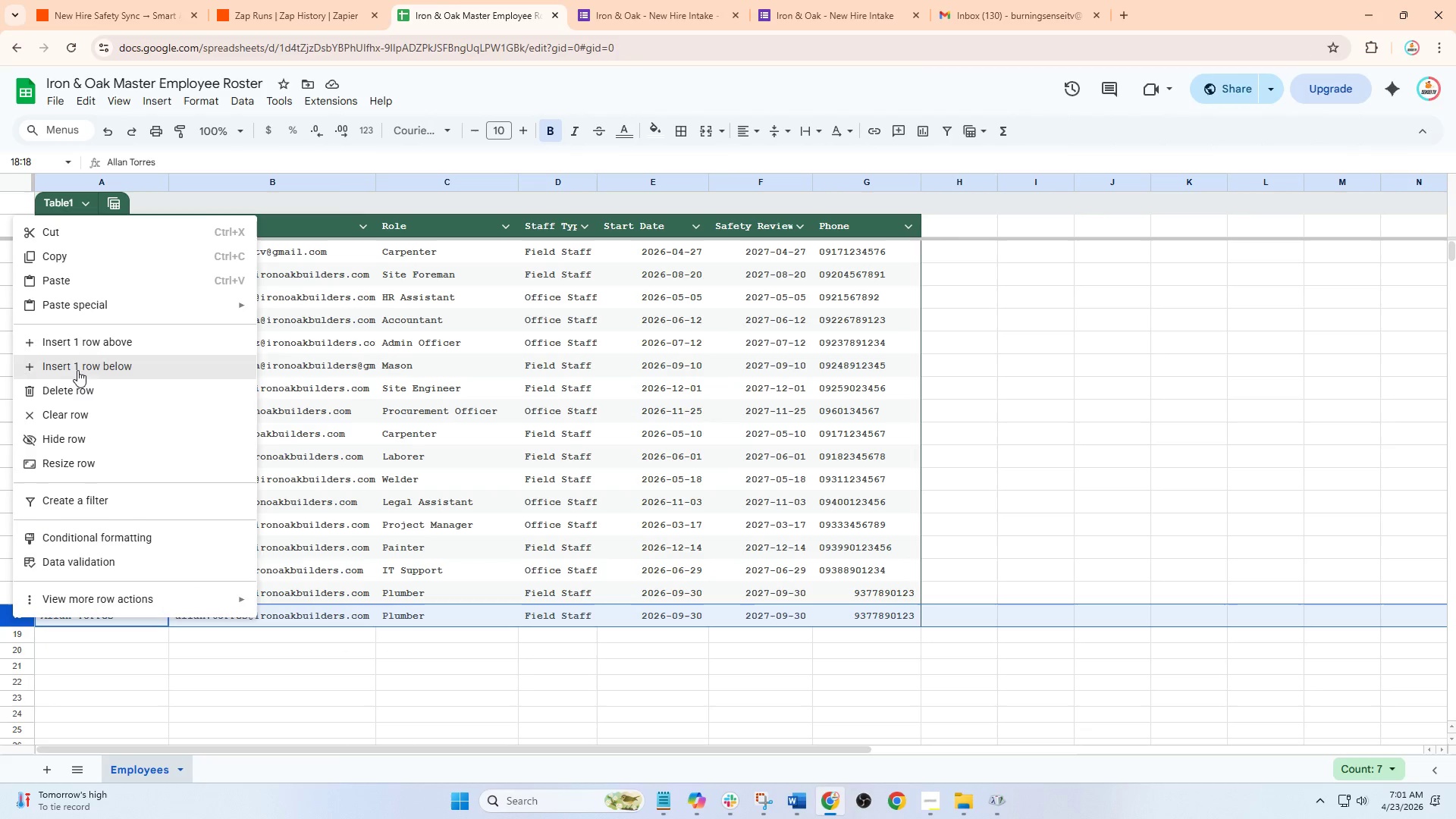 
left_click([77, 386])
 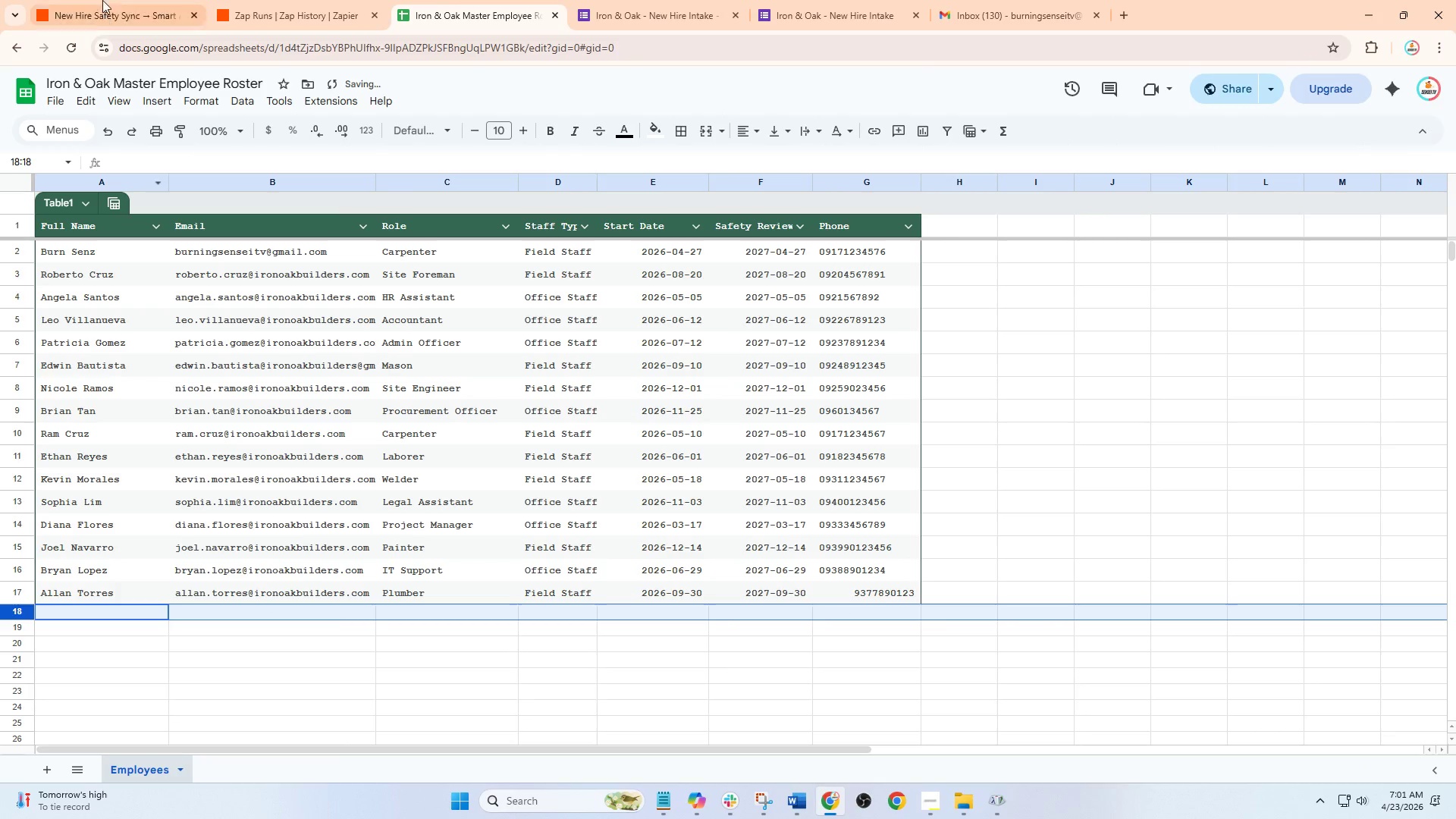 
left_click([102, 0])
 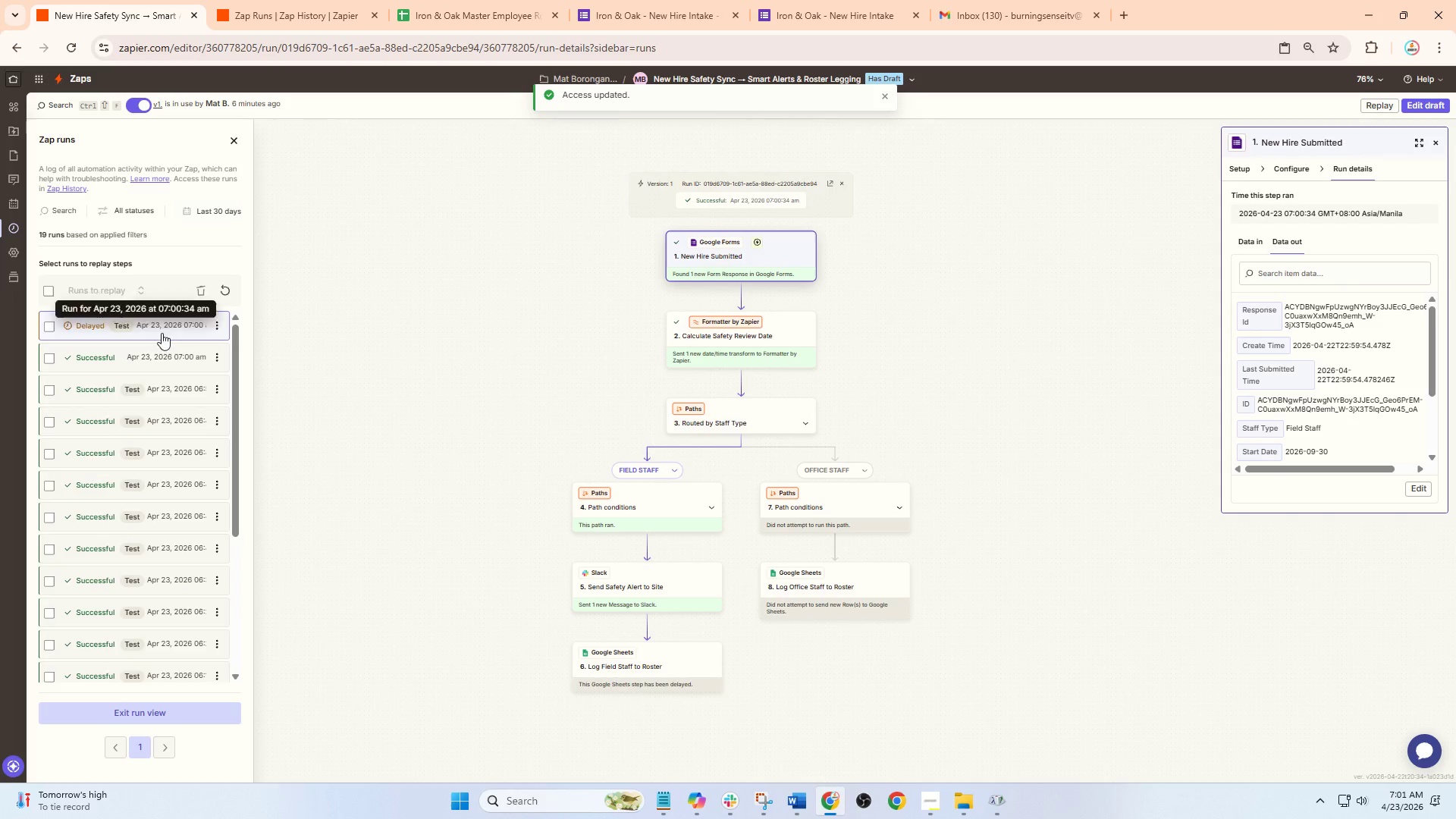 
scroll: coordinate [202, 378], scroll_direction: up, amount: 9.0
 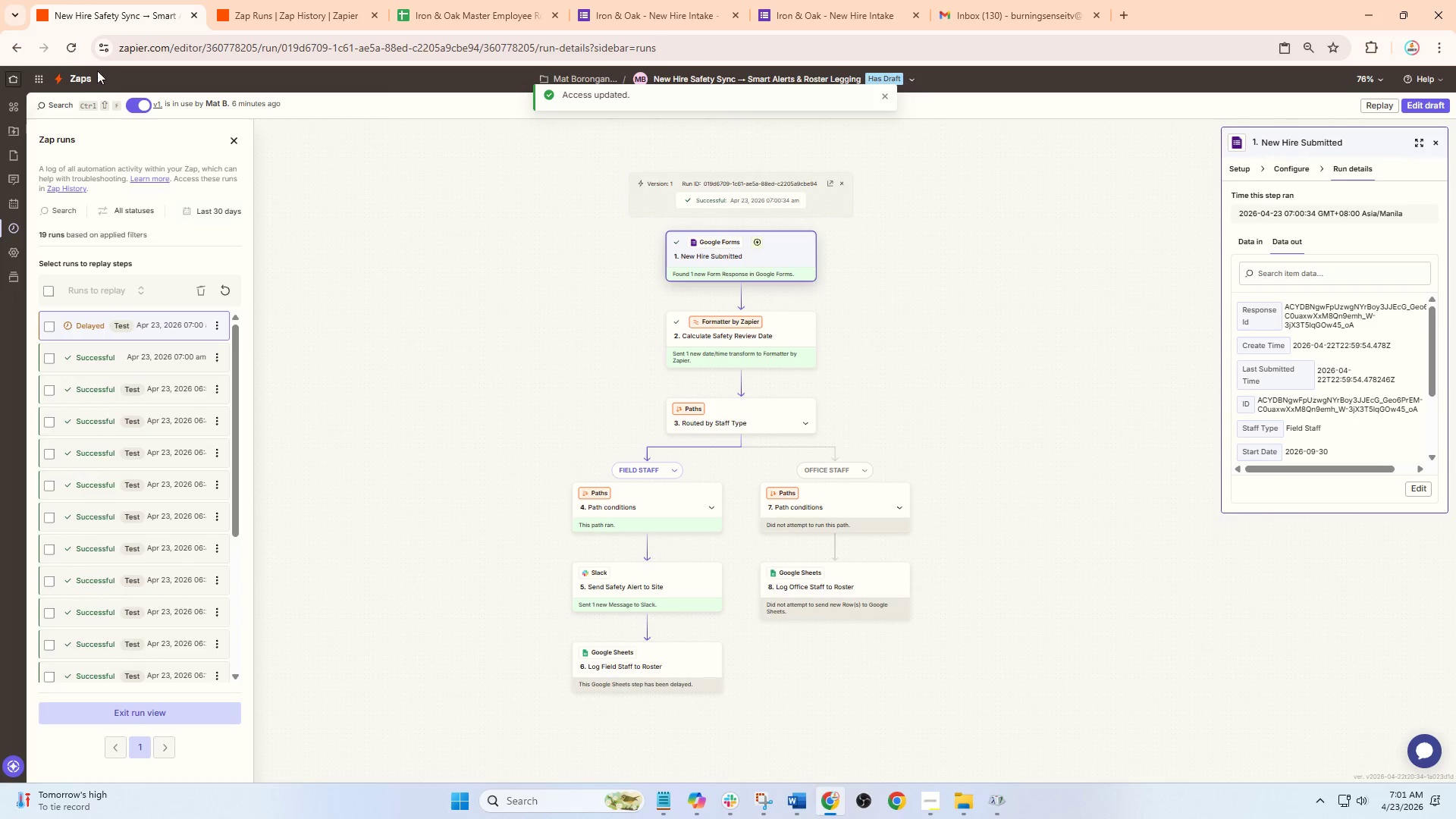 
left_click([65, 51])
 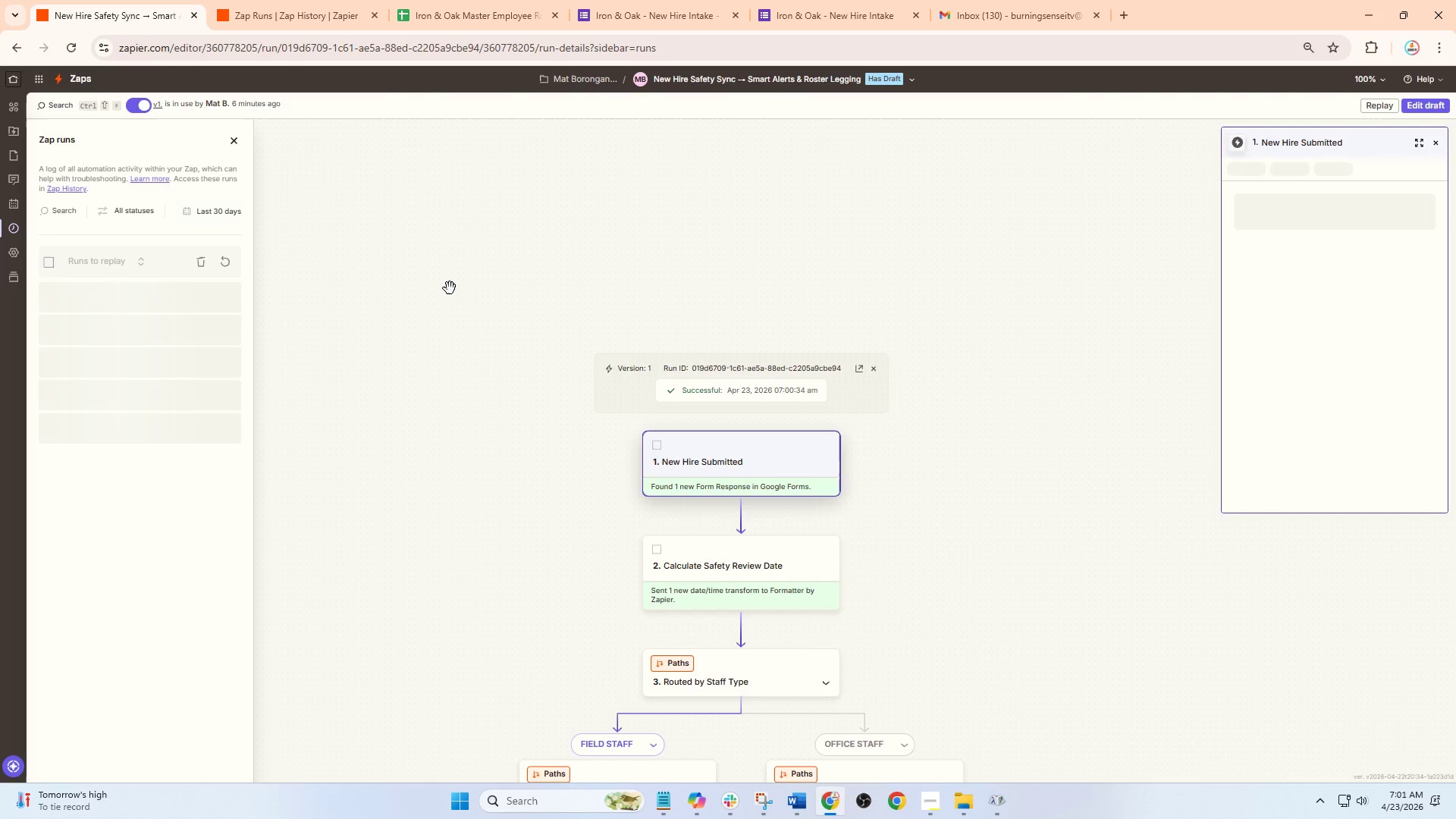 
wait(8.95)
 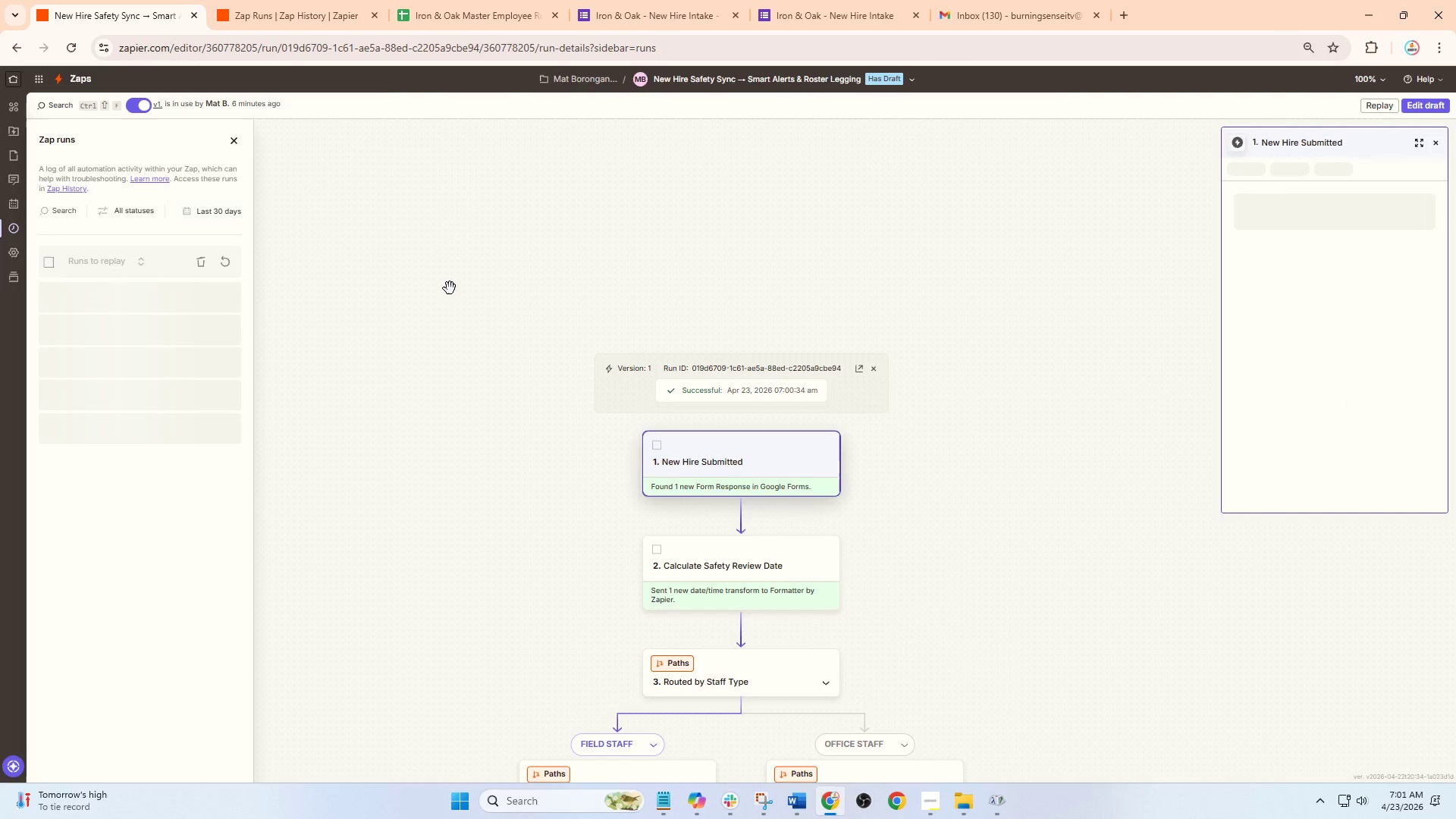 
left_click([458, 0])
 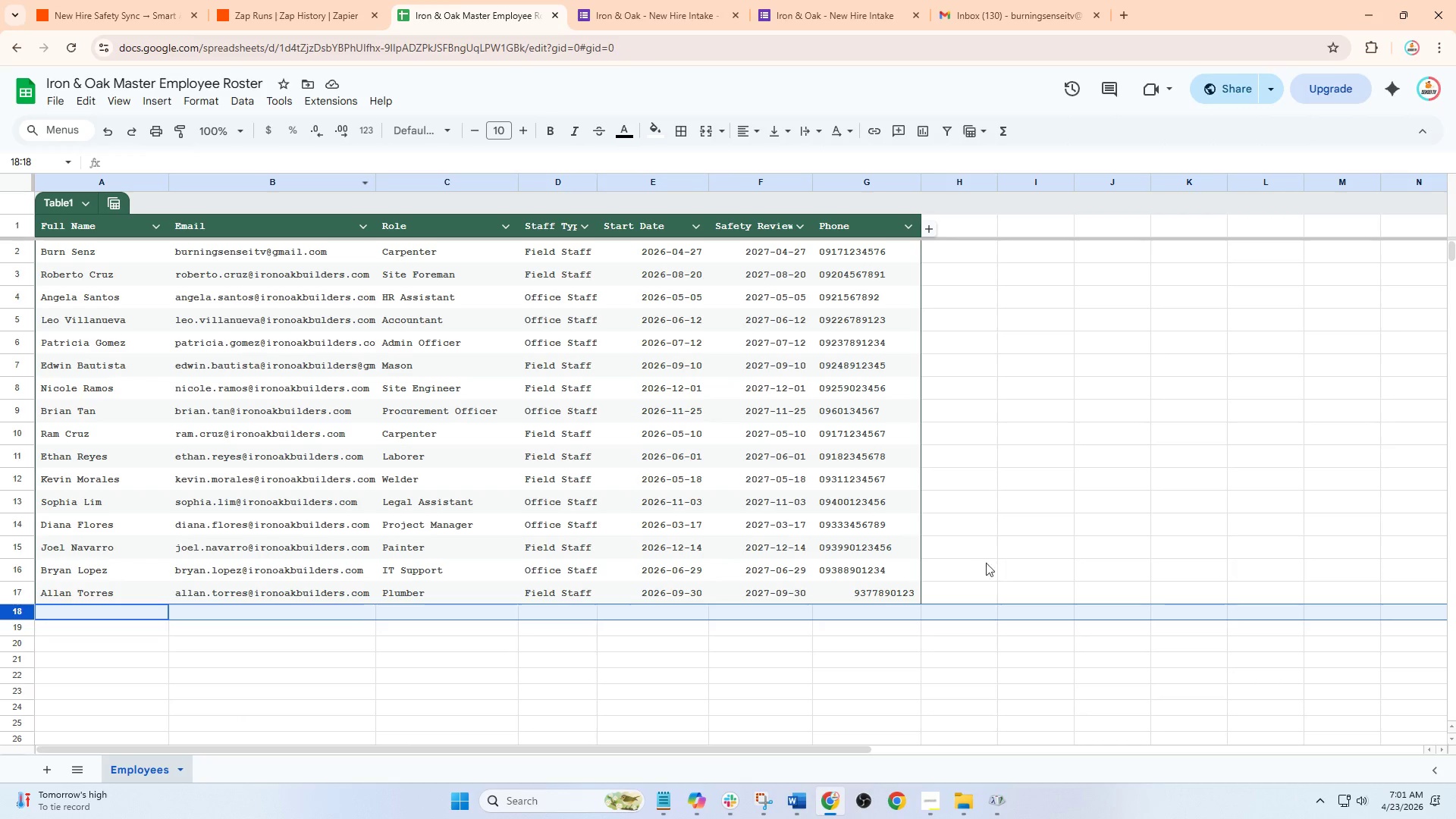 
double_click([843, 594])
 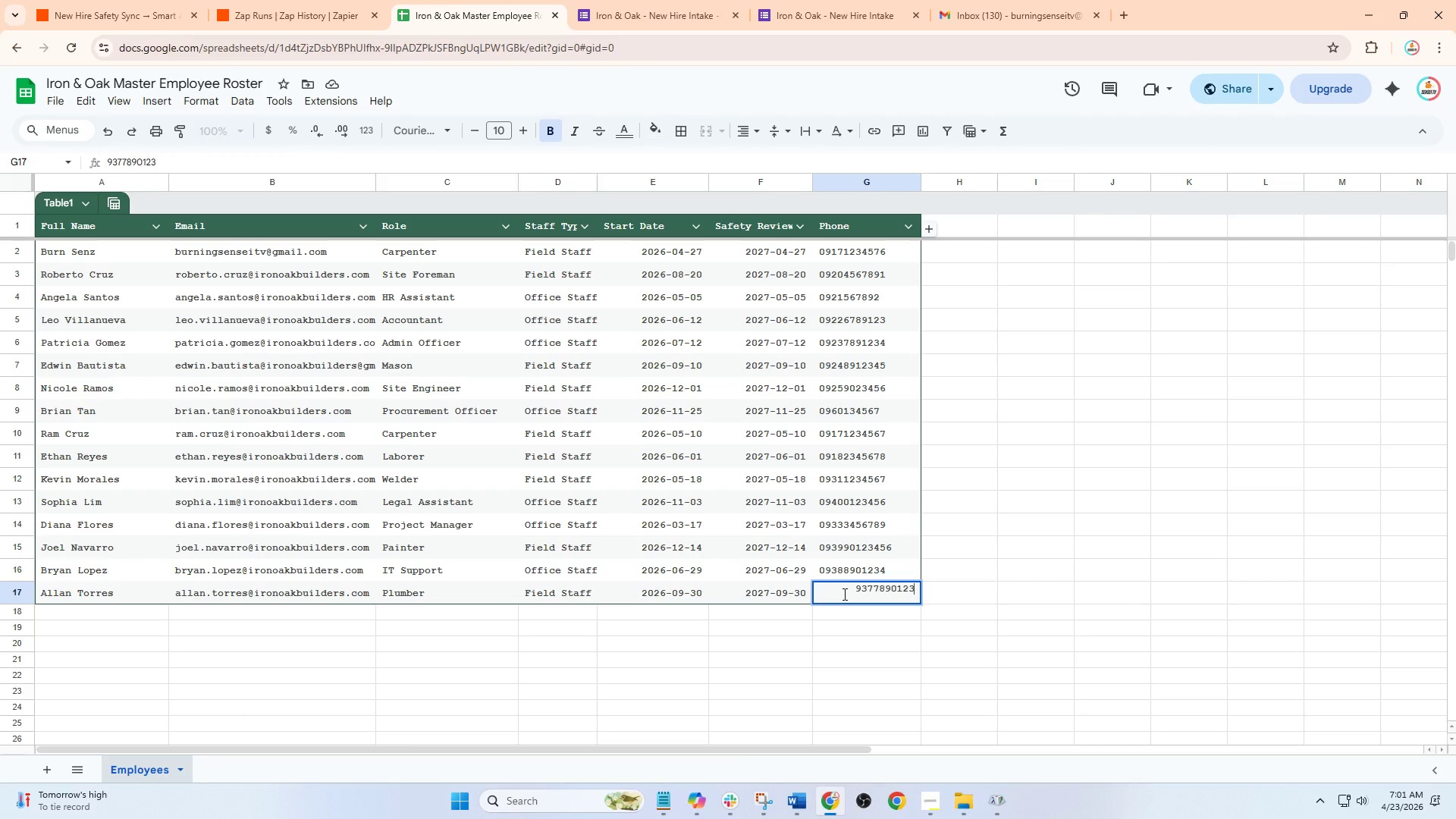 
left_click([843, 594])
 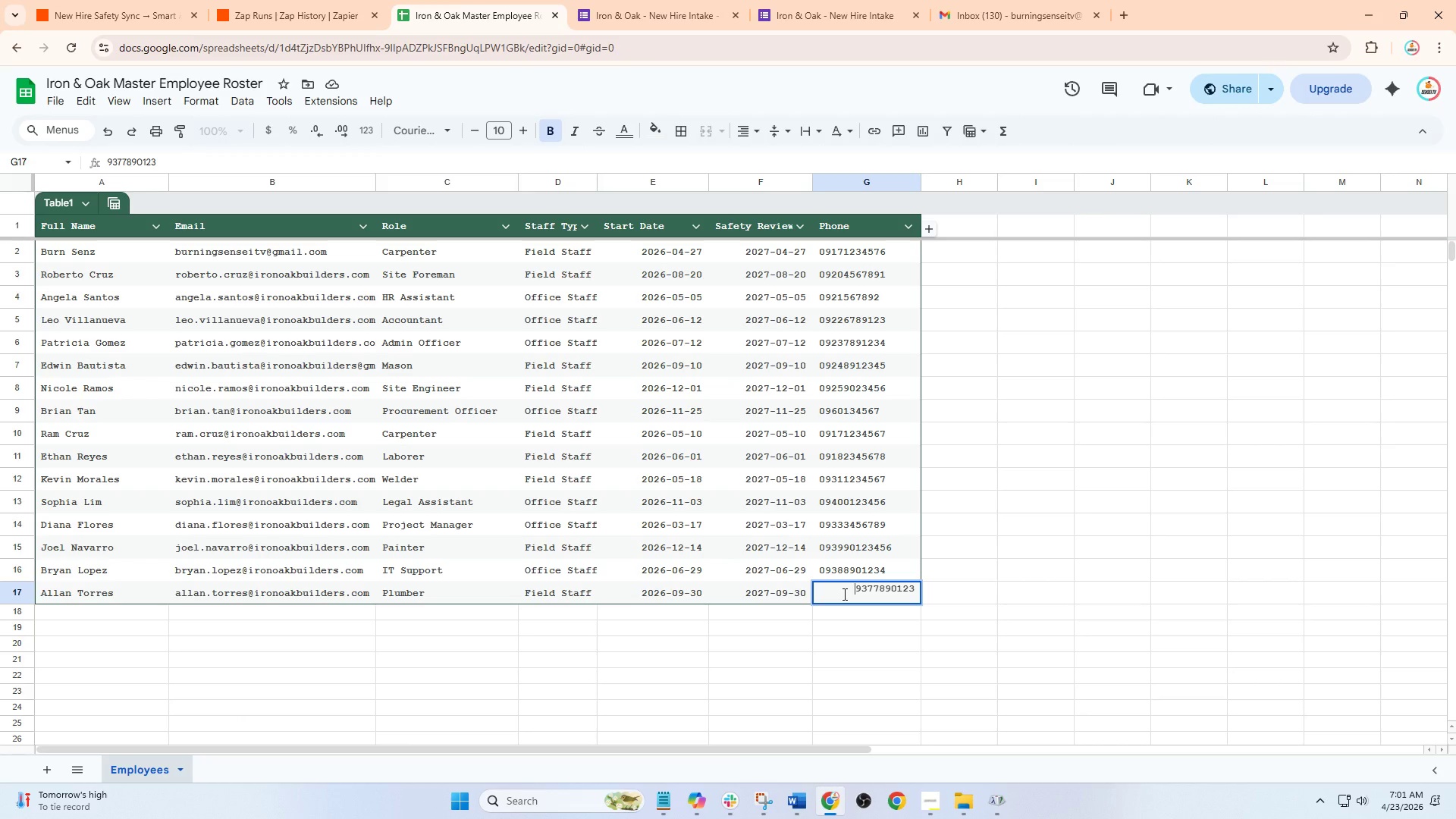 
key(Control+V)
 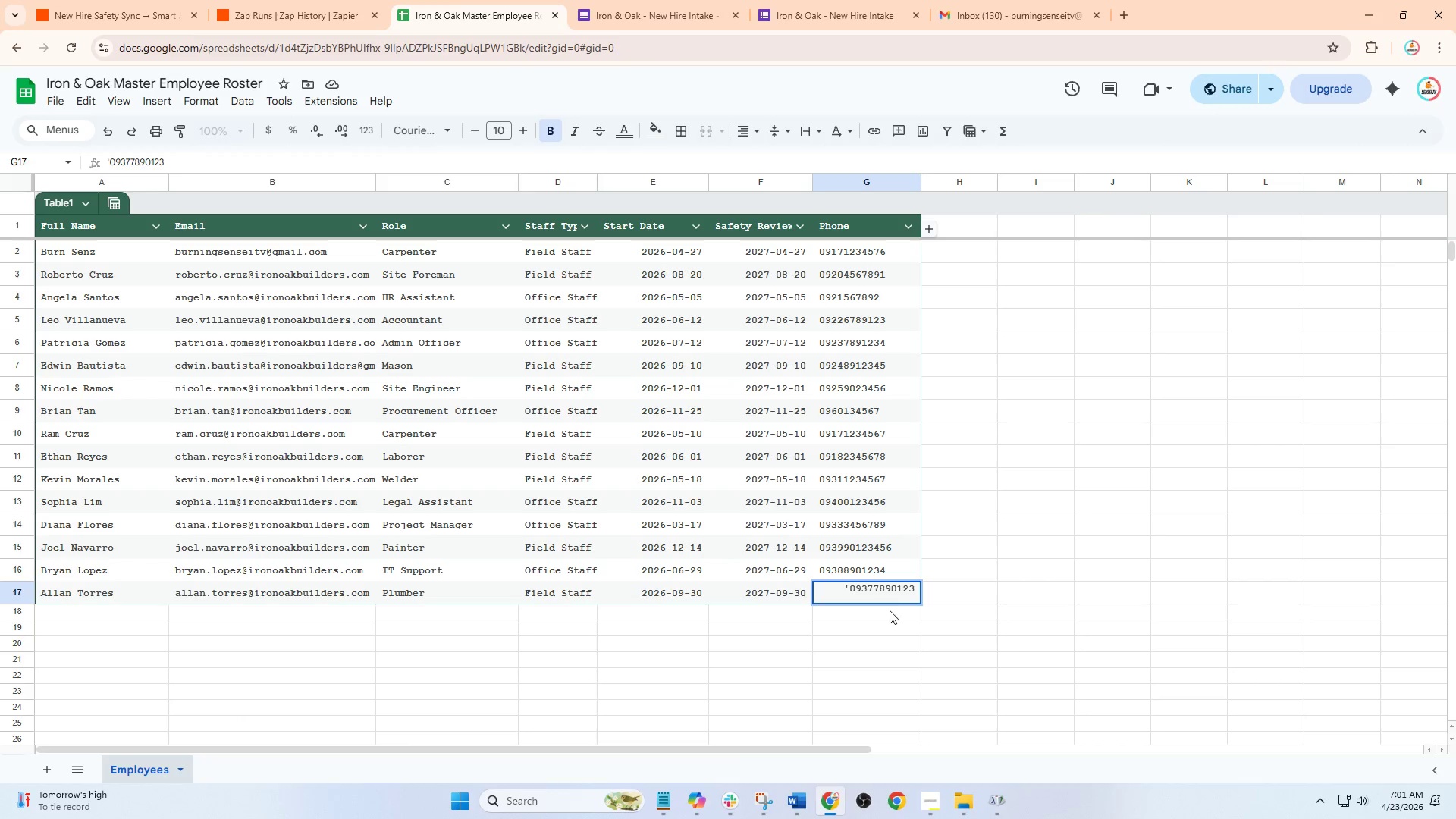 
left_click([892, 622])
 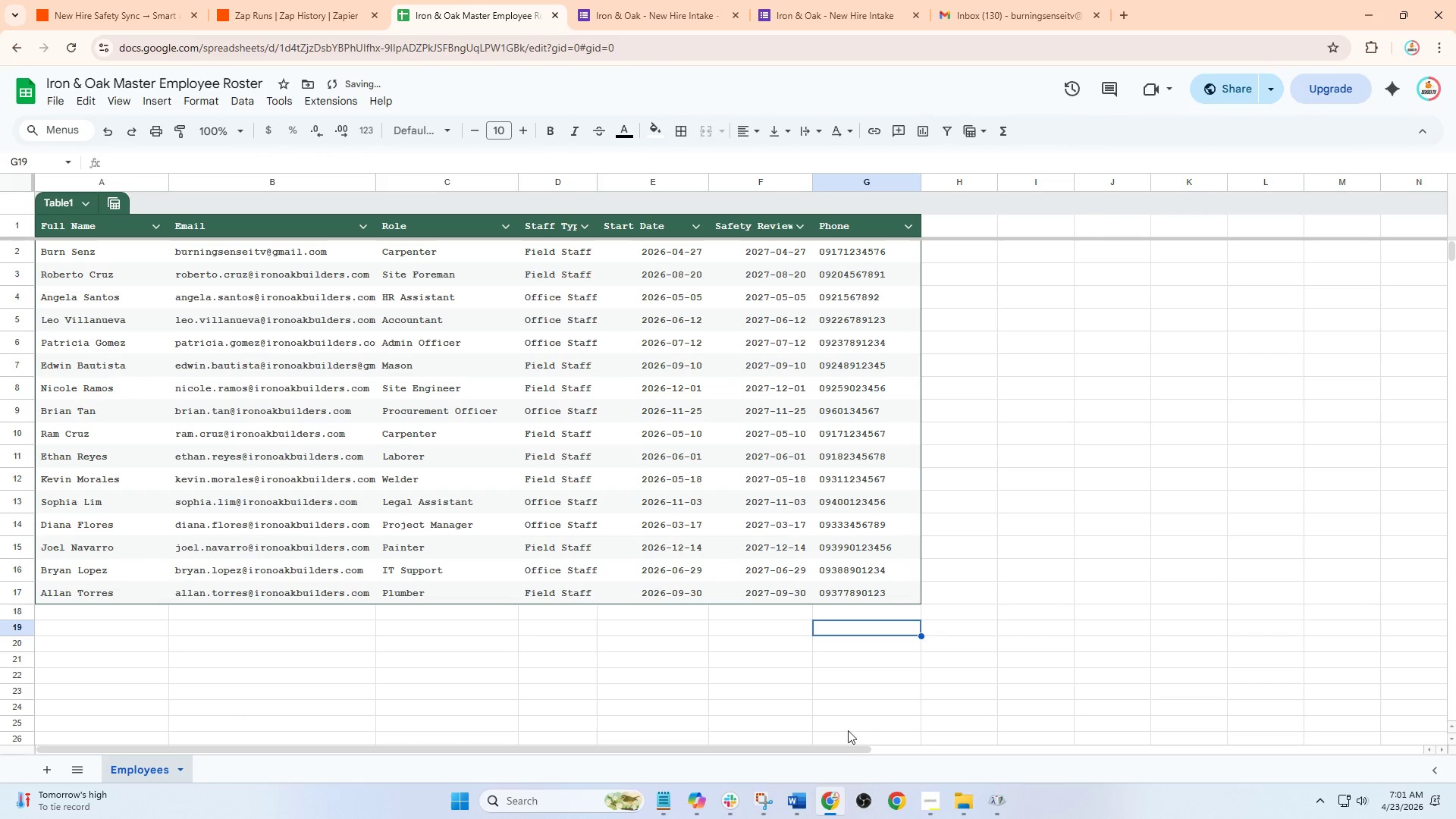 
left_click([755, 799])
 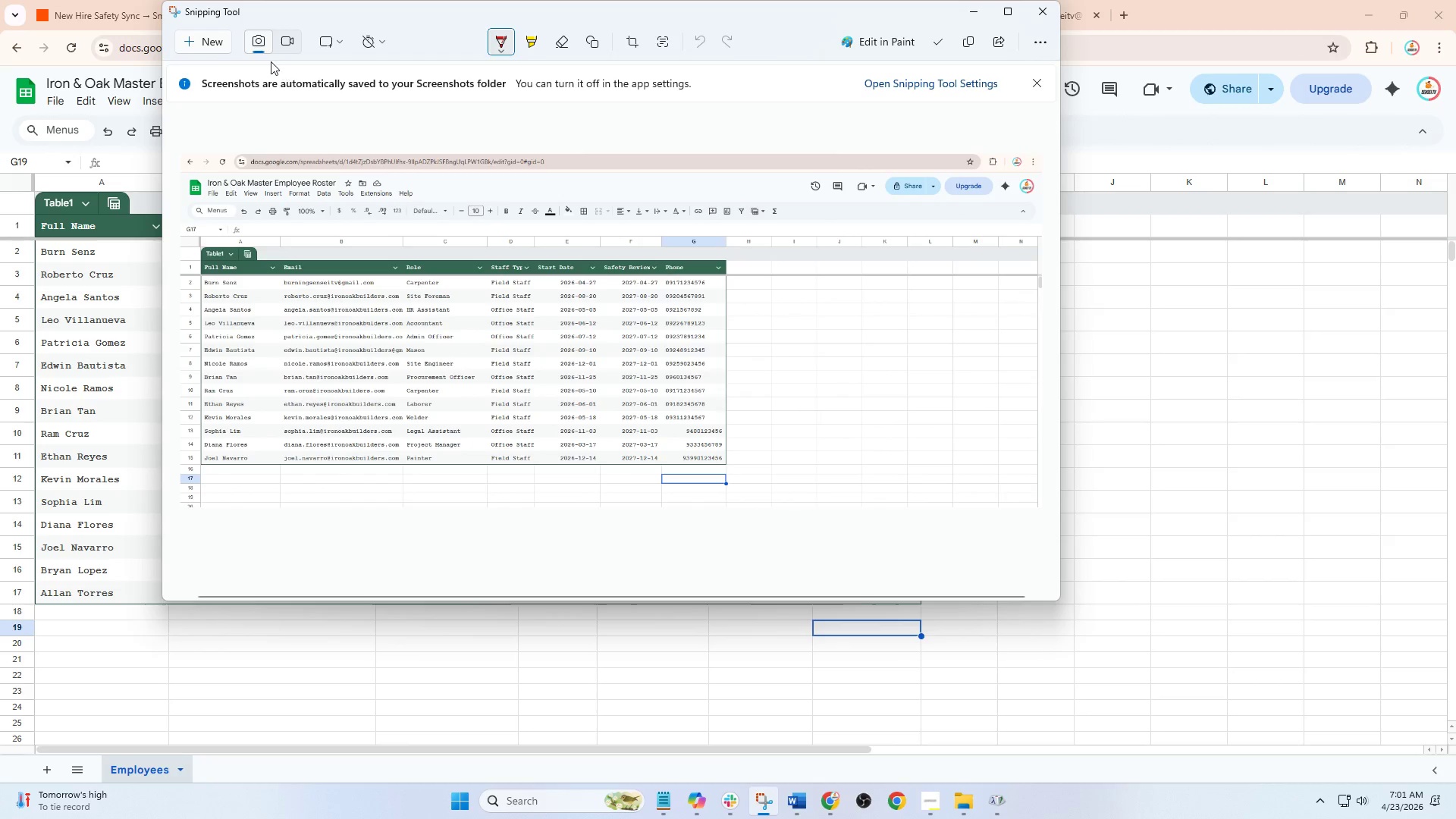 
left_click([209, 45])
 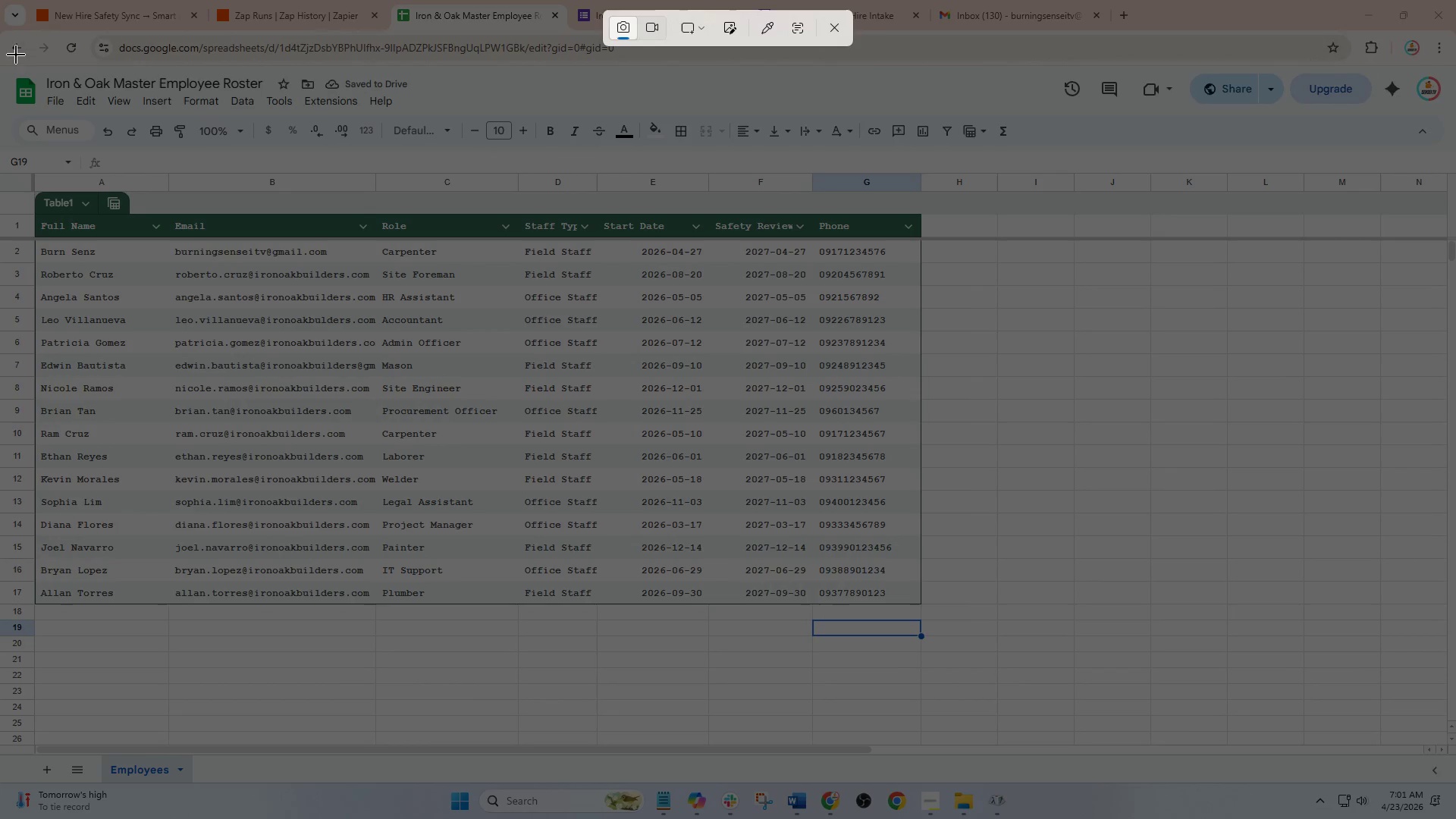 
left_click_drag(start_coordinate=[0, 30], to_coordinate=[1455, 613])
 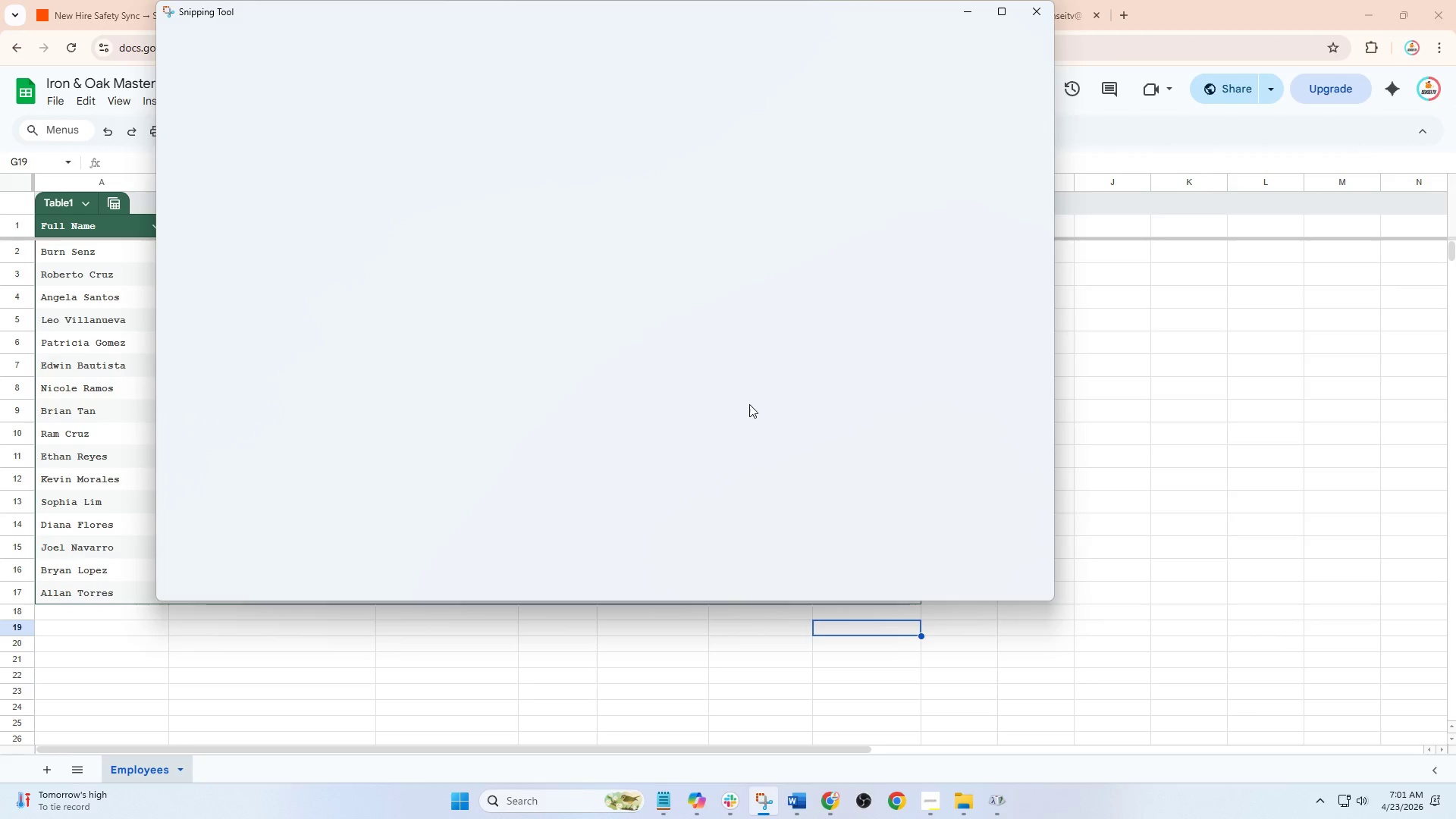 
right_click([746, 373])
 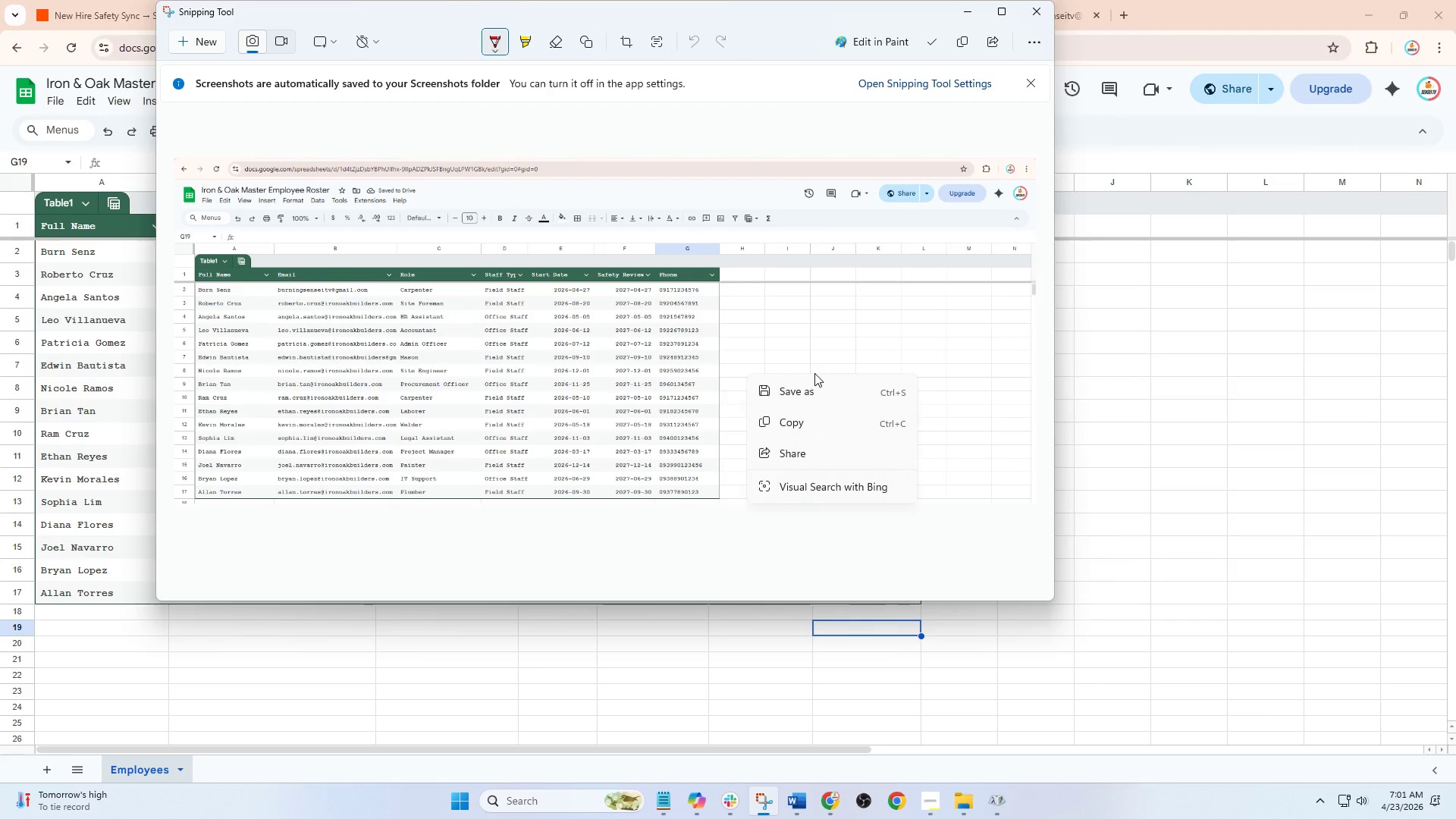 
left_click([809, 391])
 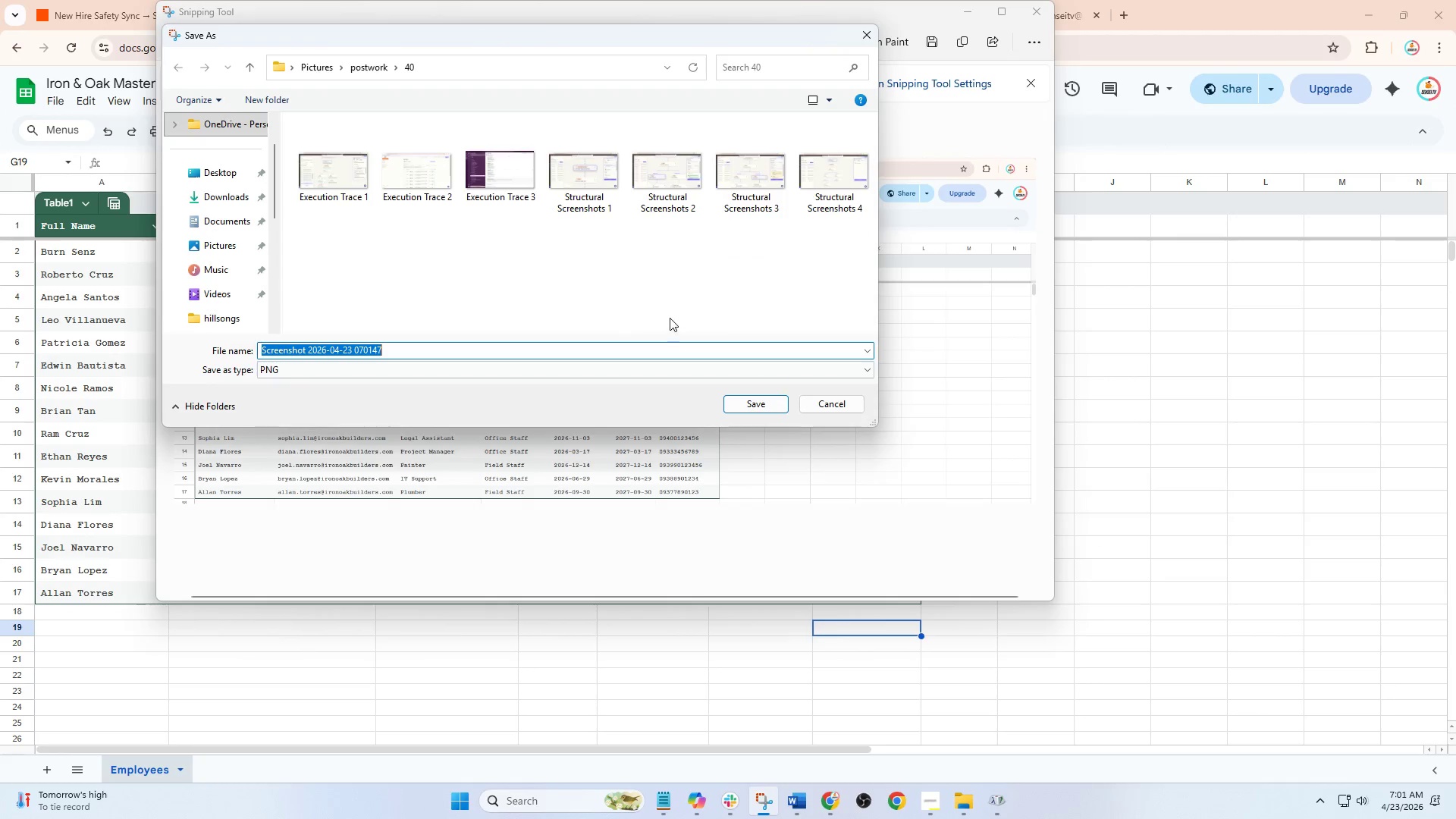 
left_click([510, 190])
 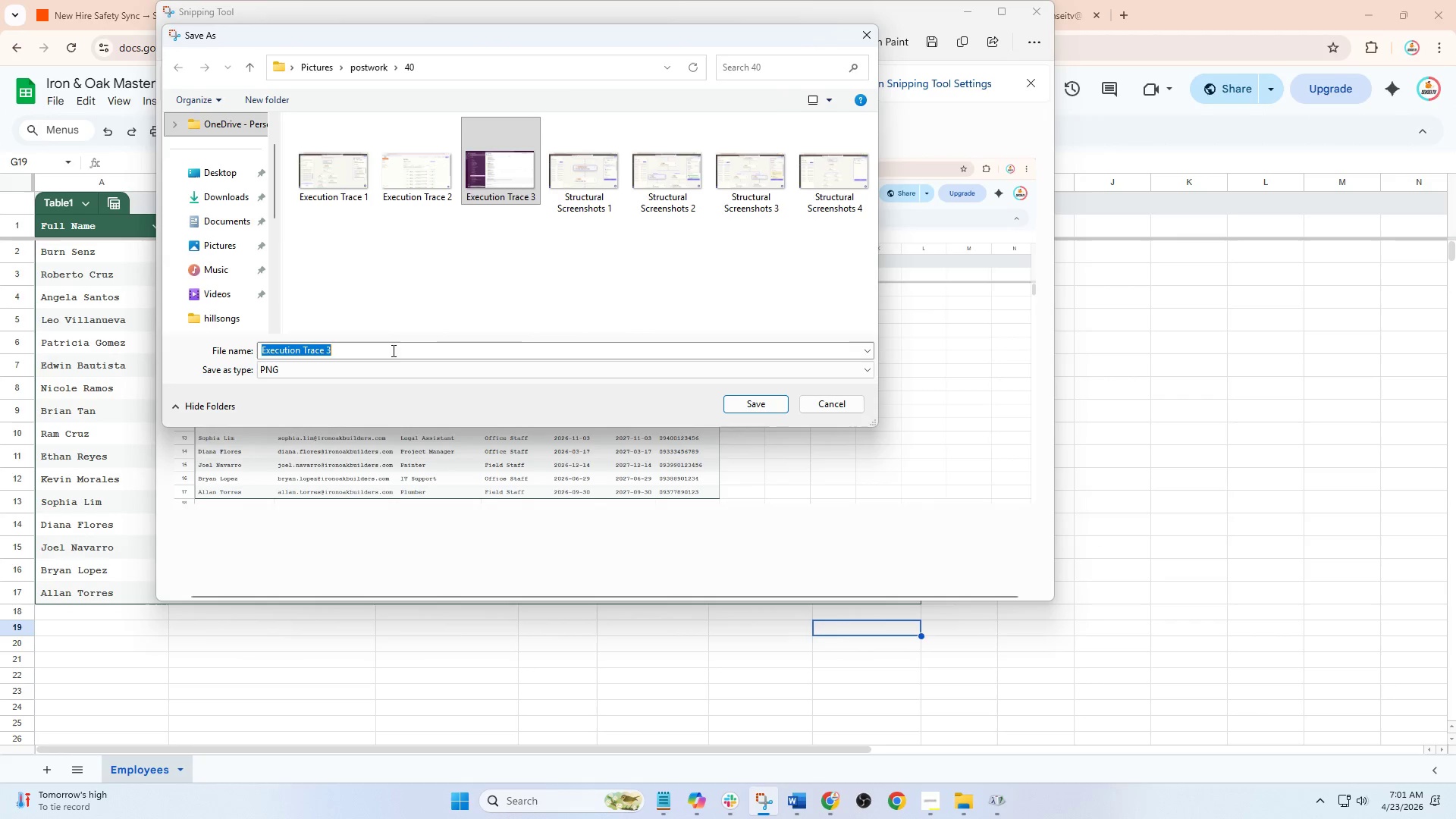 
double_click([385, 355])
 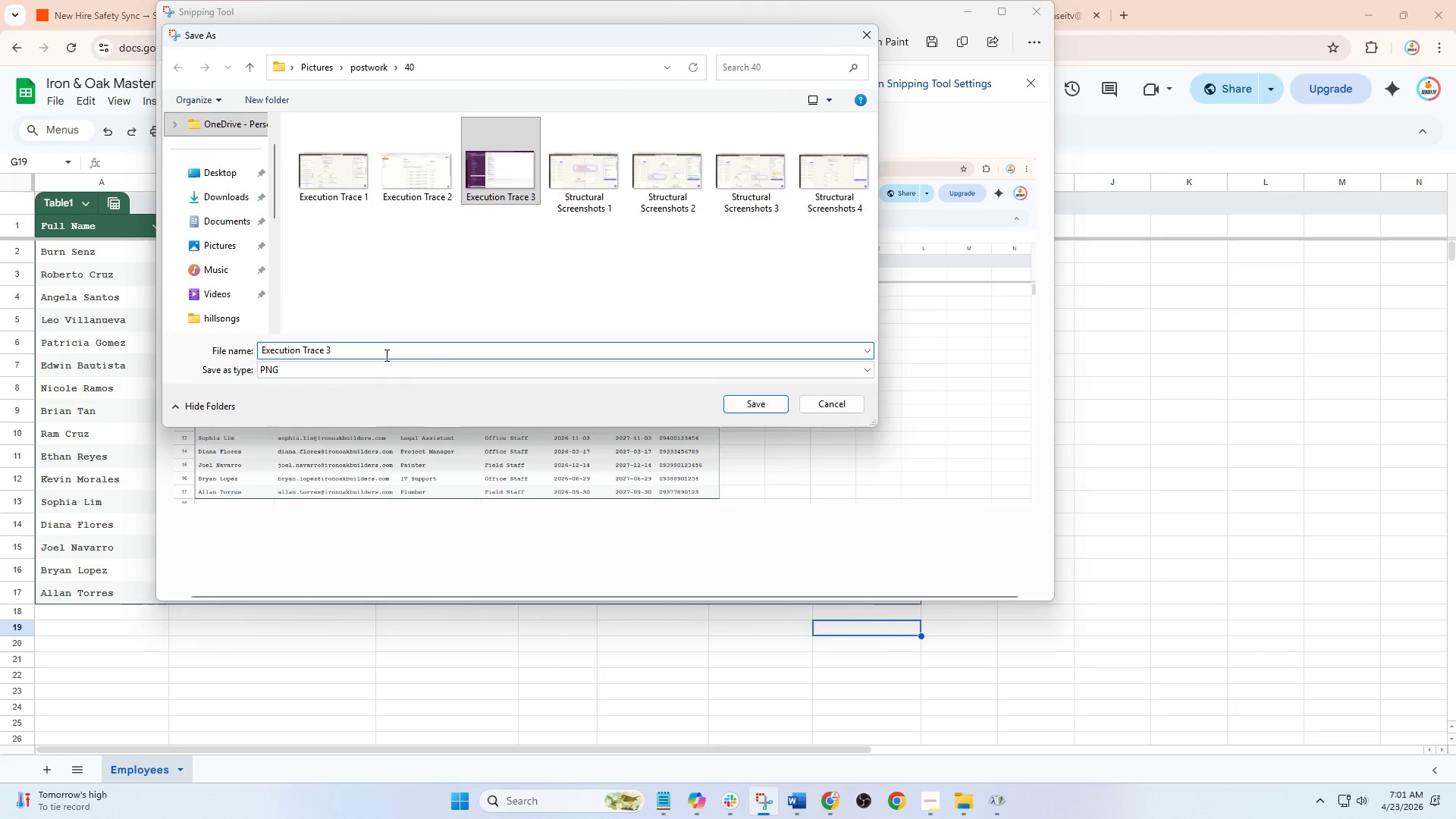 
key(Backspace)
 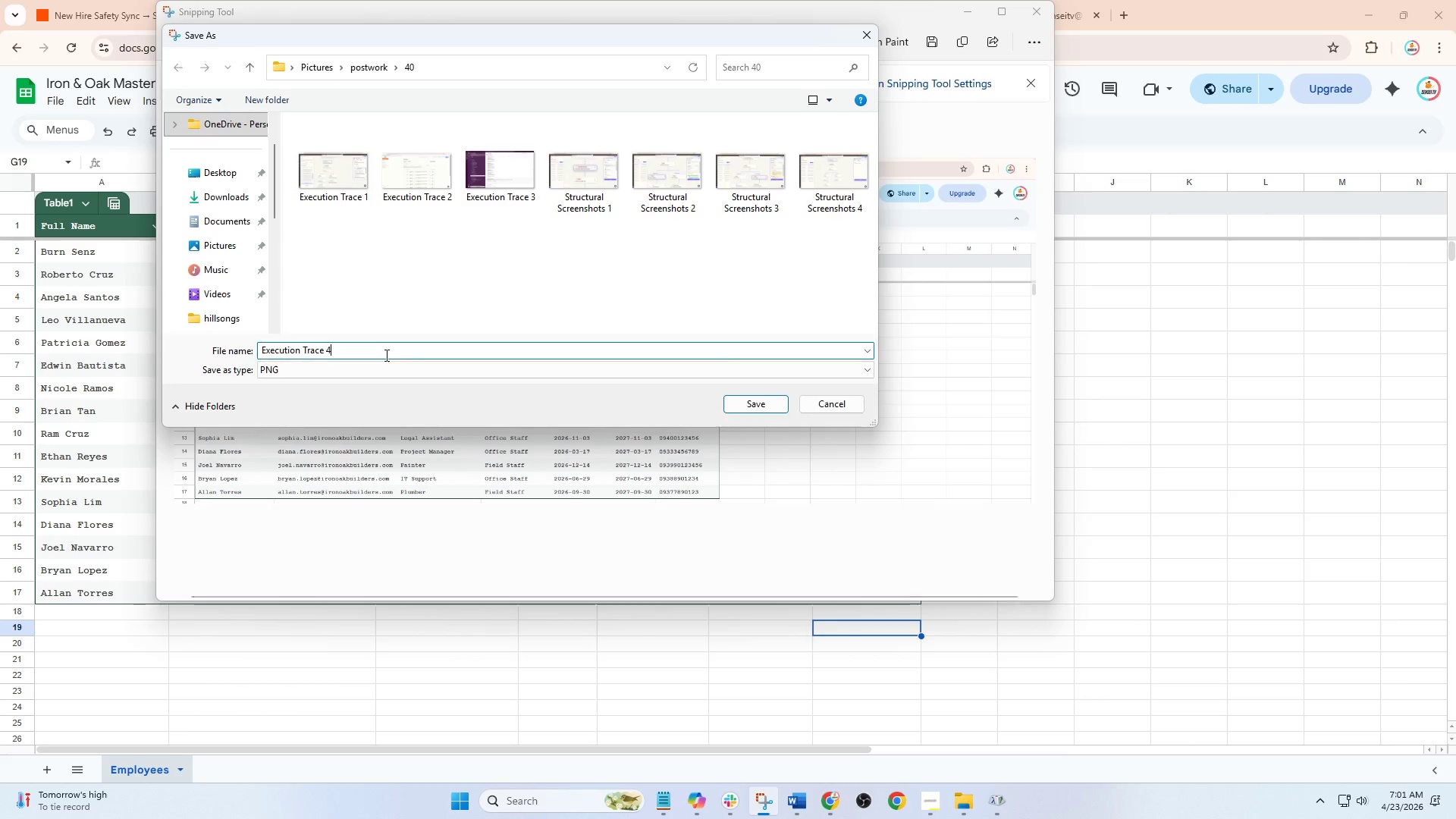 
key(4)
 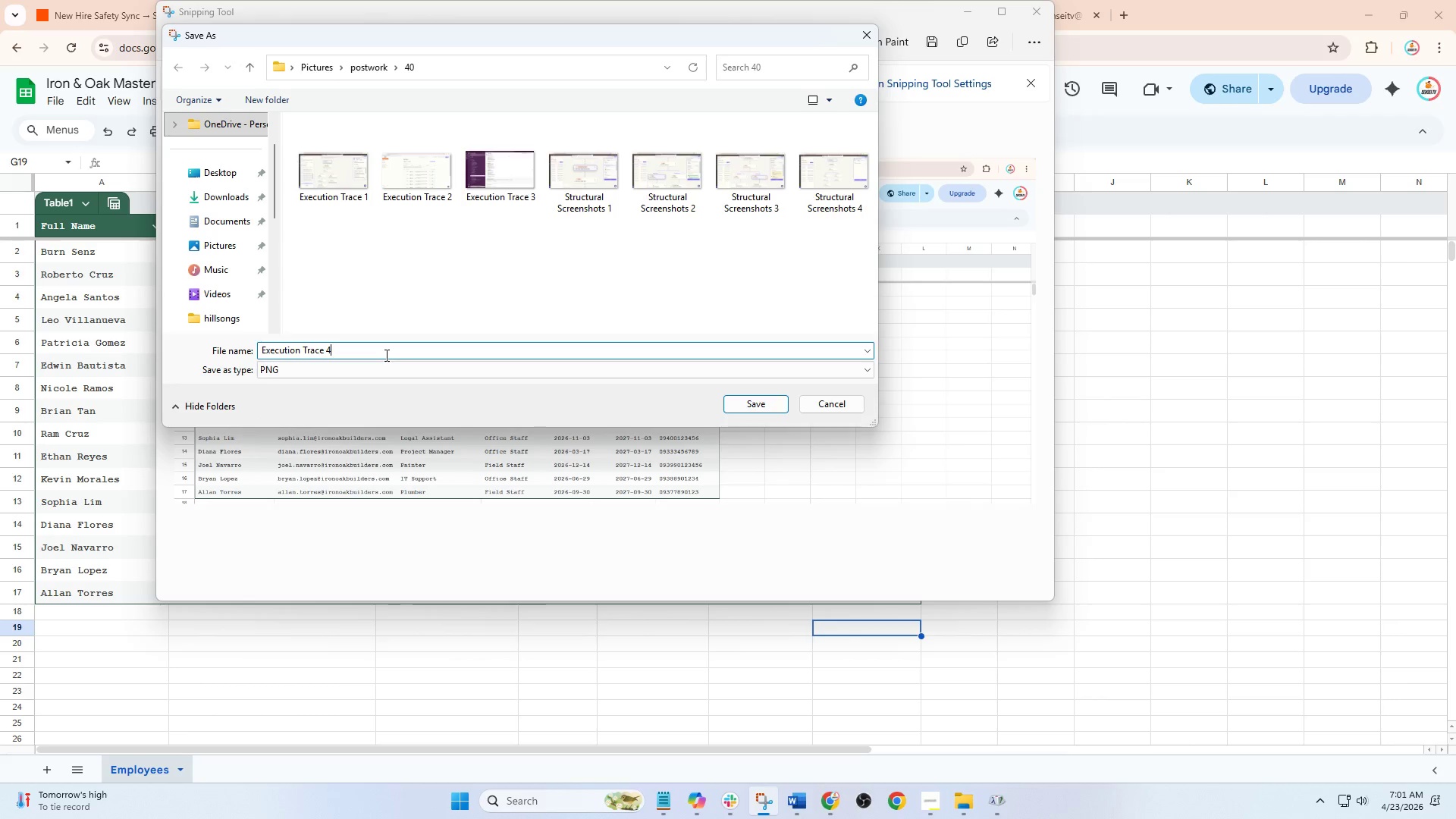 
key(Enter)
 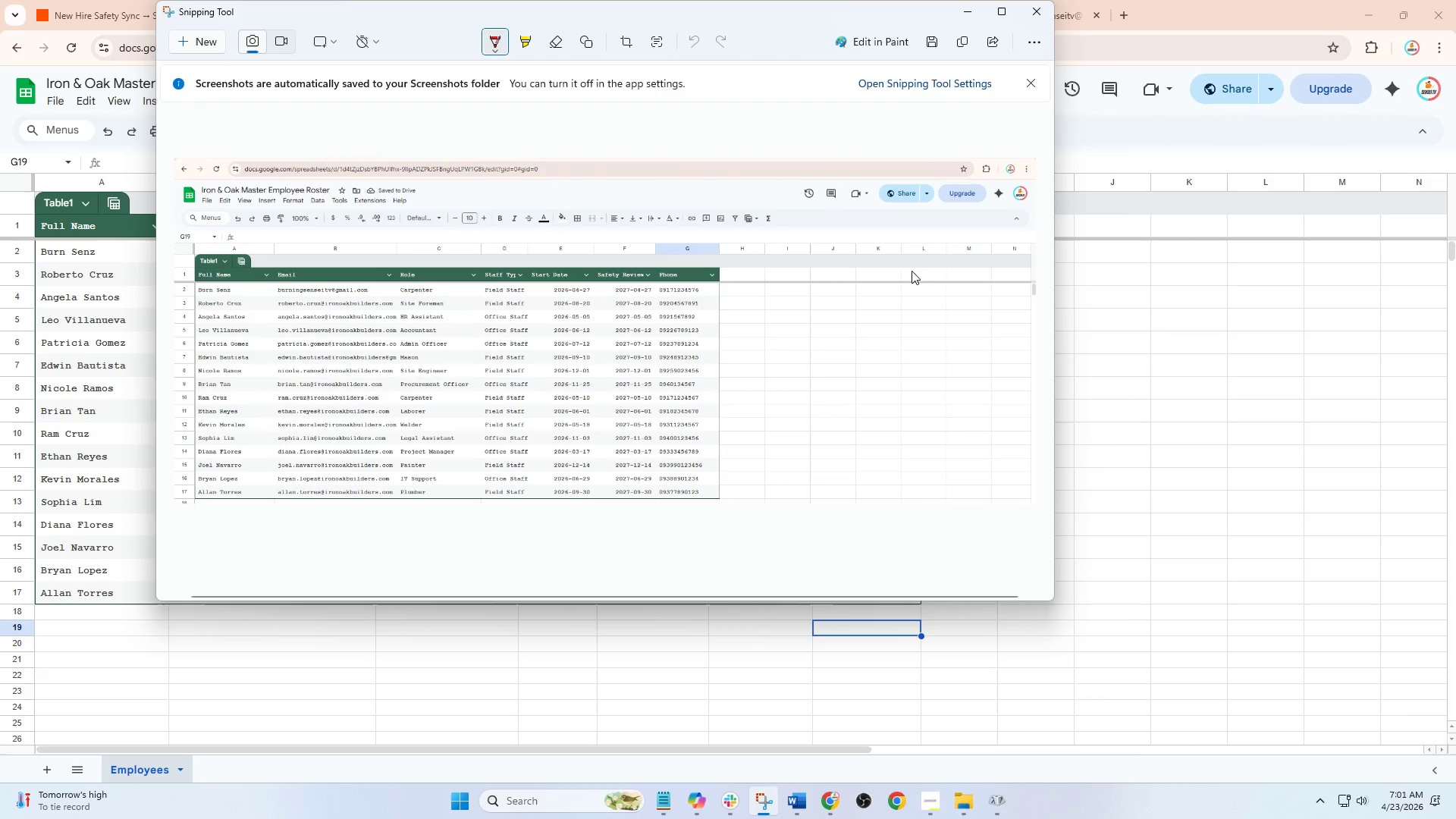 